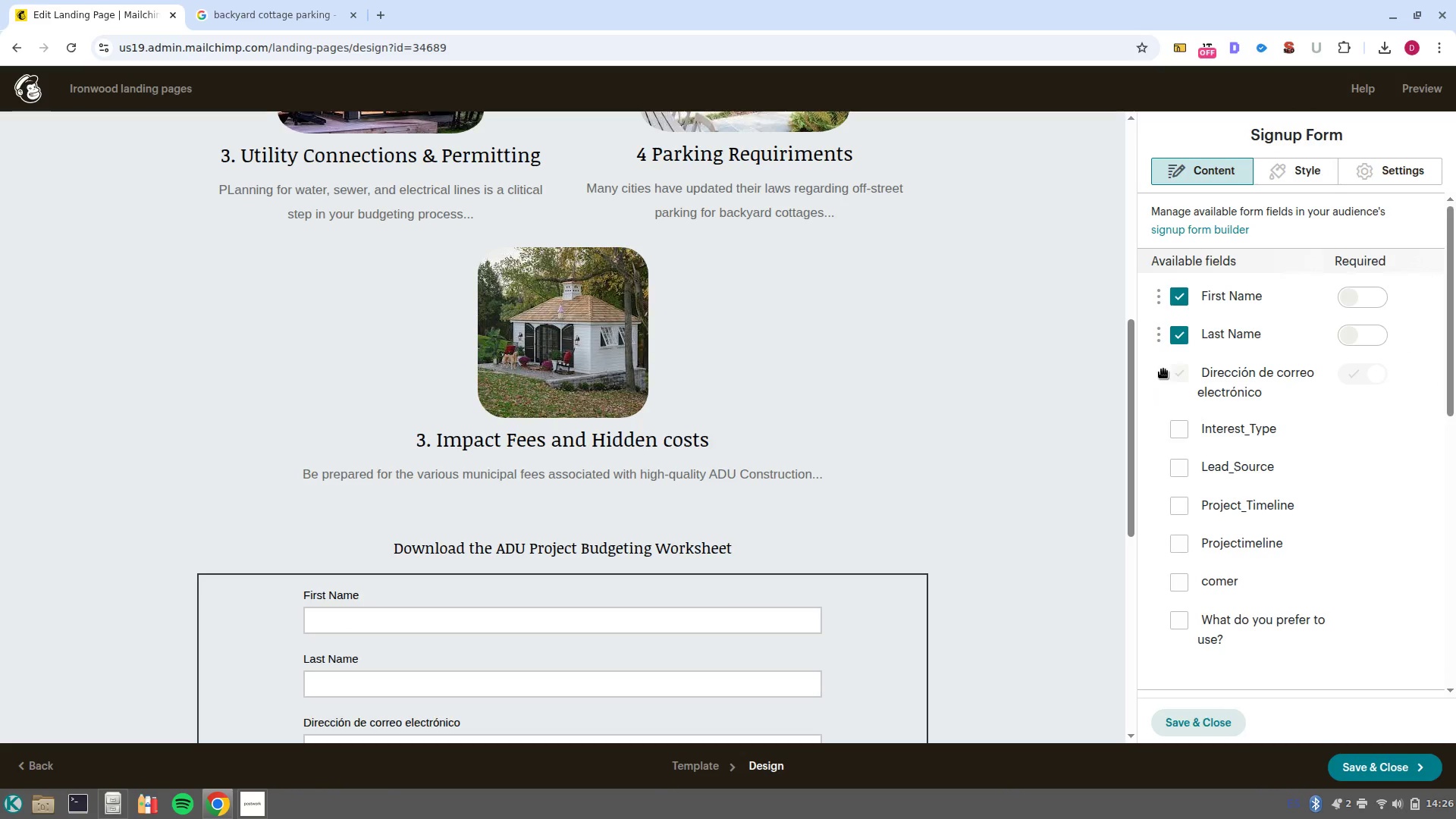 
scroll: coordinate [1282, 483], scroll_direction: down, amount: 2.0
 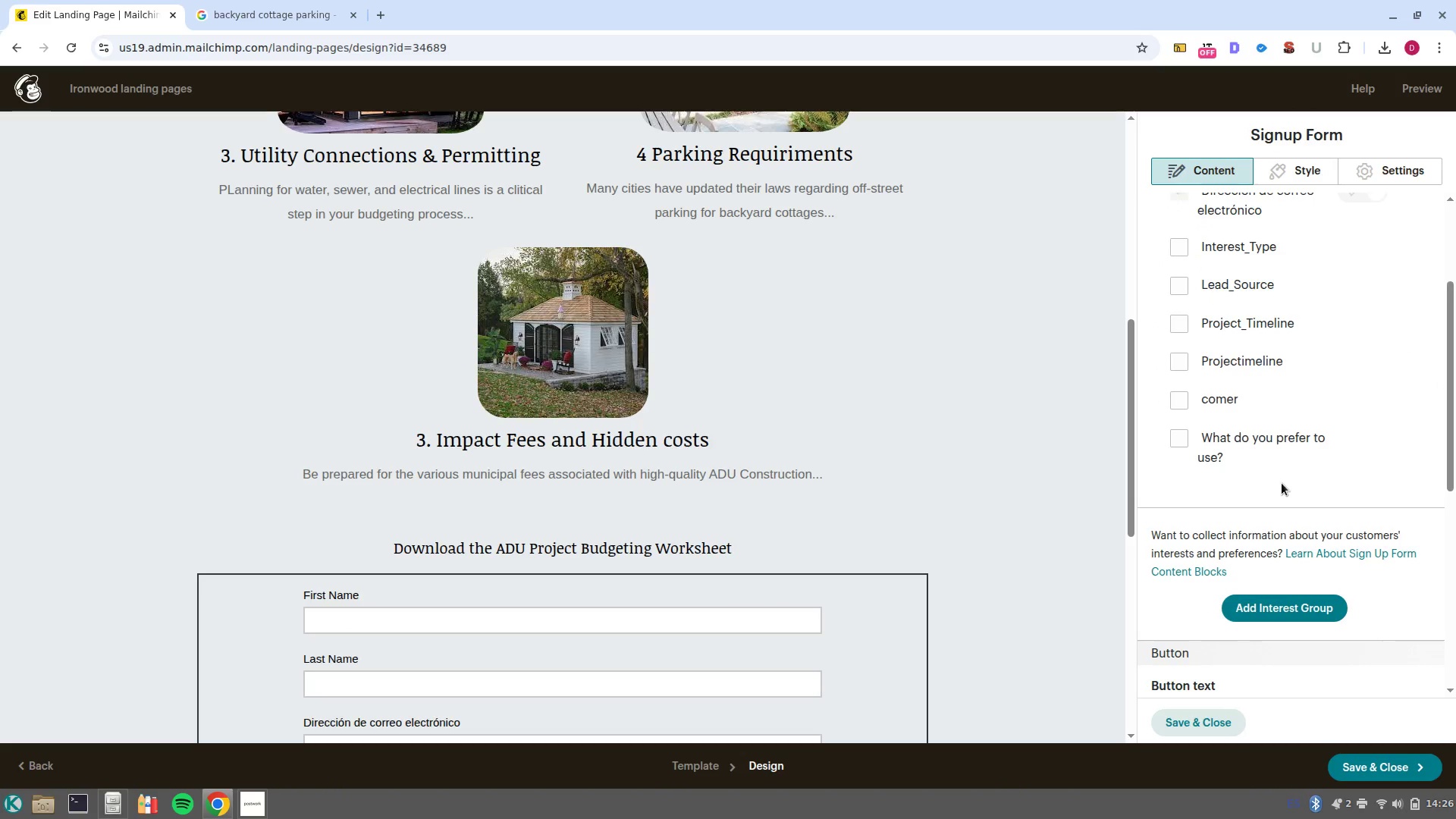 
scroll: coordinate [1282, 483], scroll_direction: up, amount: 1.0
 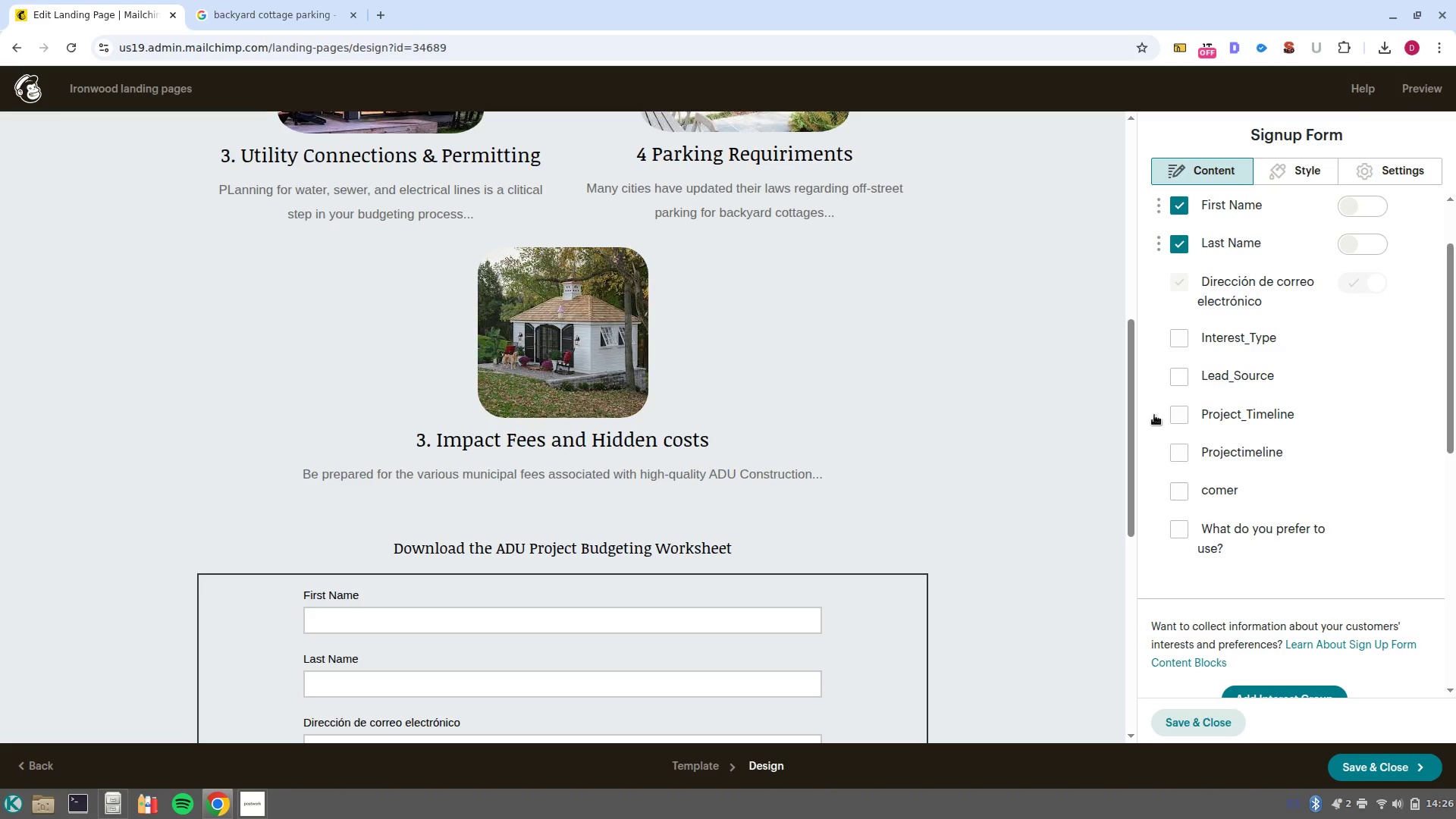 
left_click([1176, 416])
 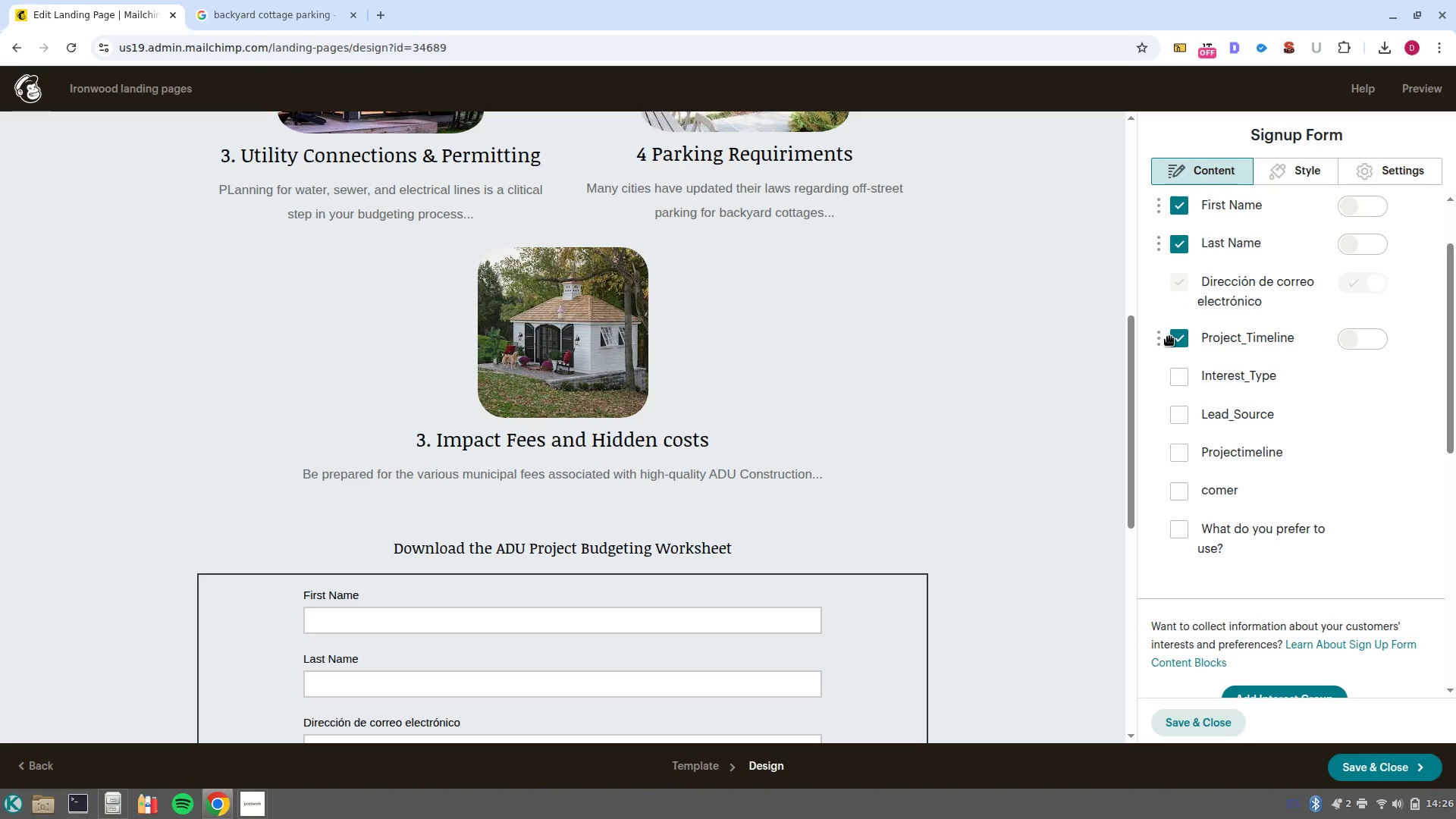 
left_click_drag(start_coordinate=[1168, 337], to_coordinate=[1162, 281])
 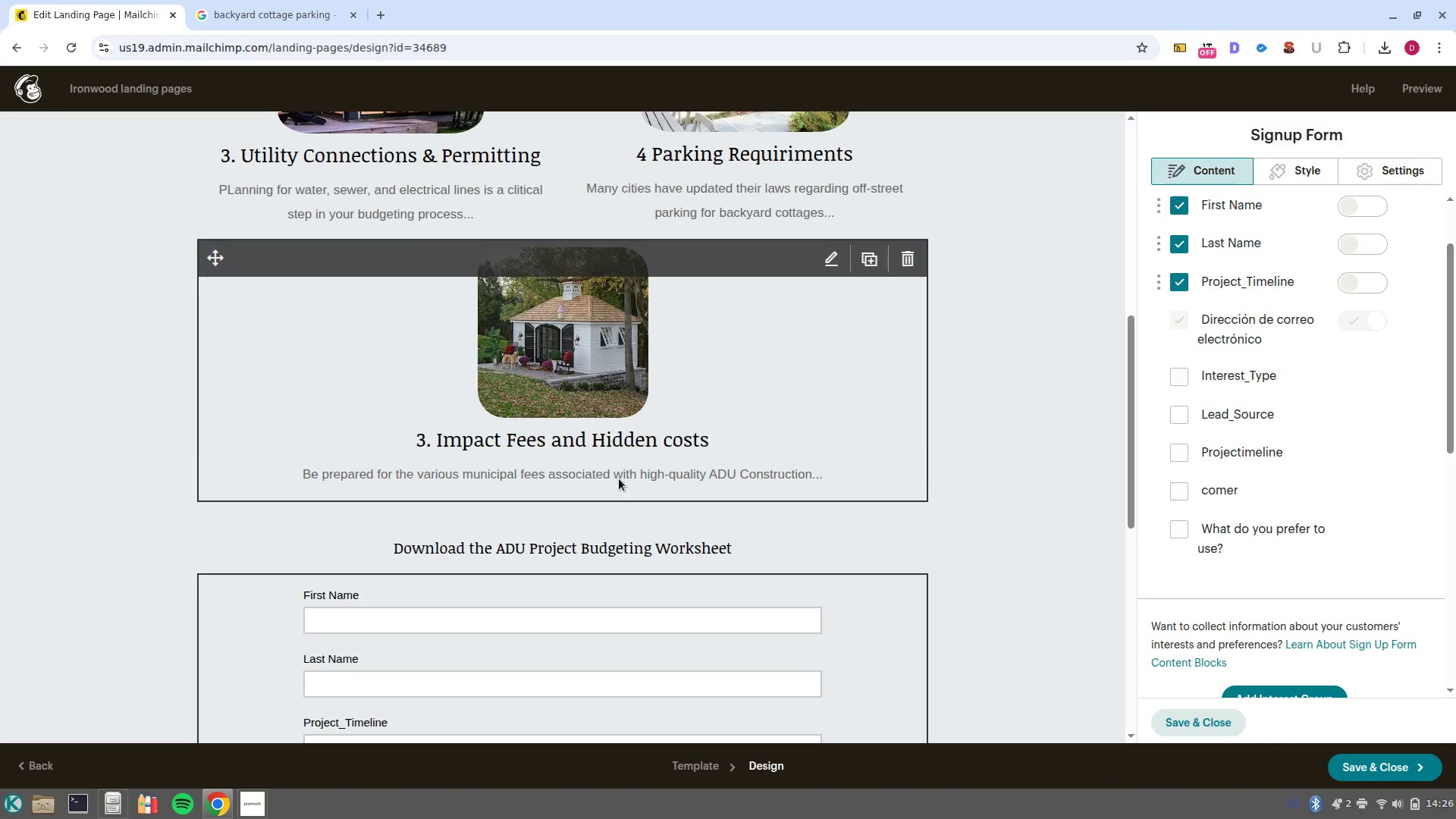 
scroll: coordinate [619, 479], scroll_direction: down, amount: 2.0
 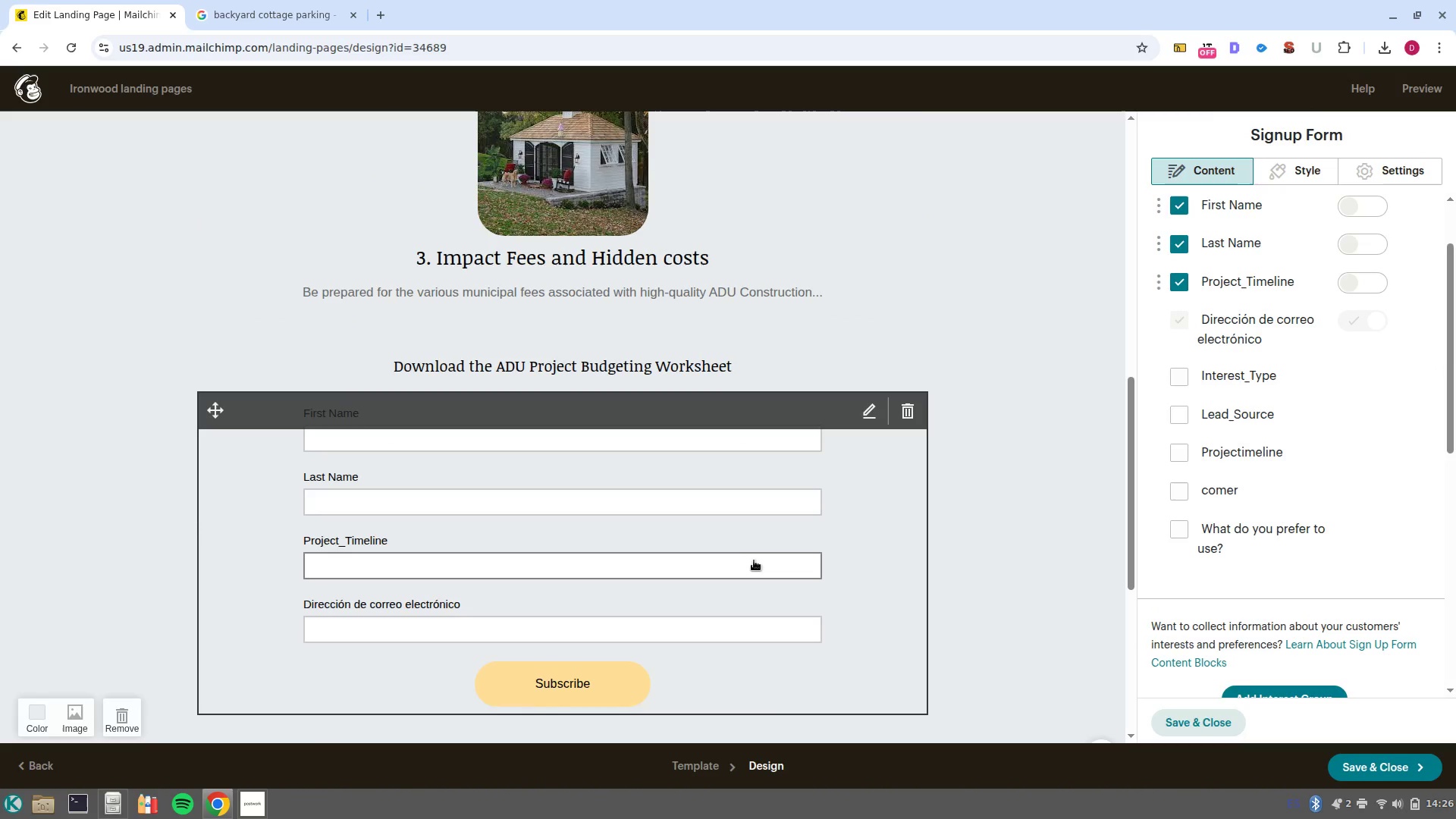 
left_click([758, 566])
 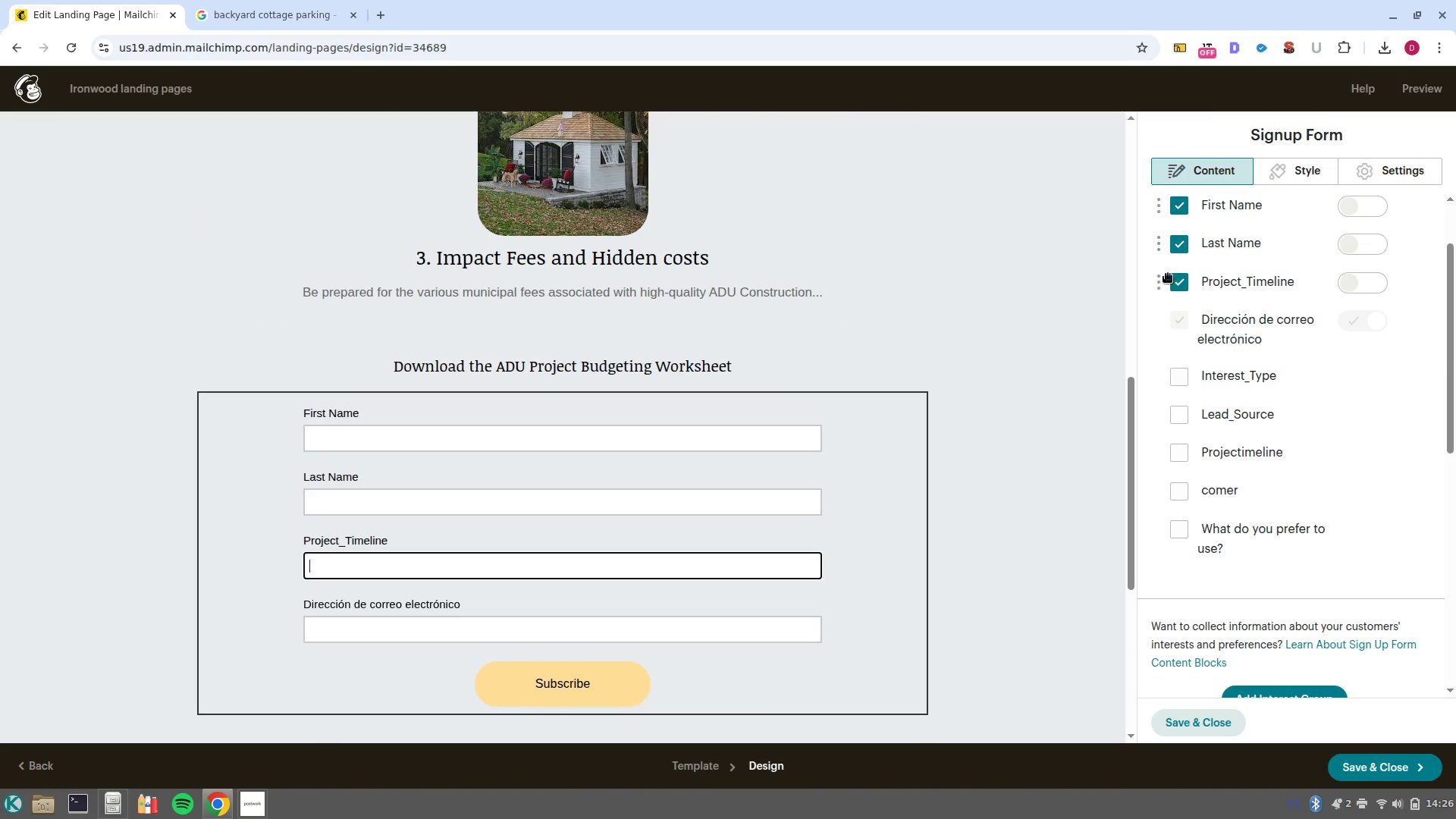 
double_click([1191, 281])
 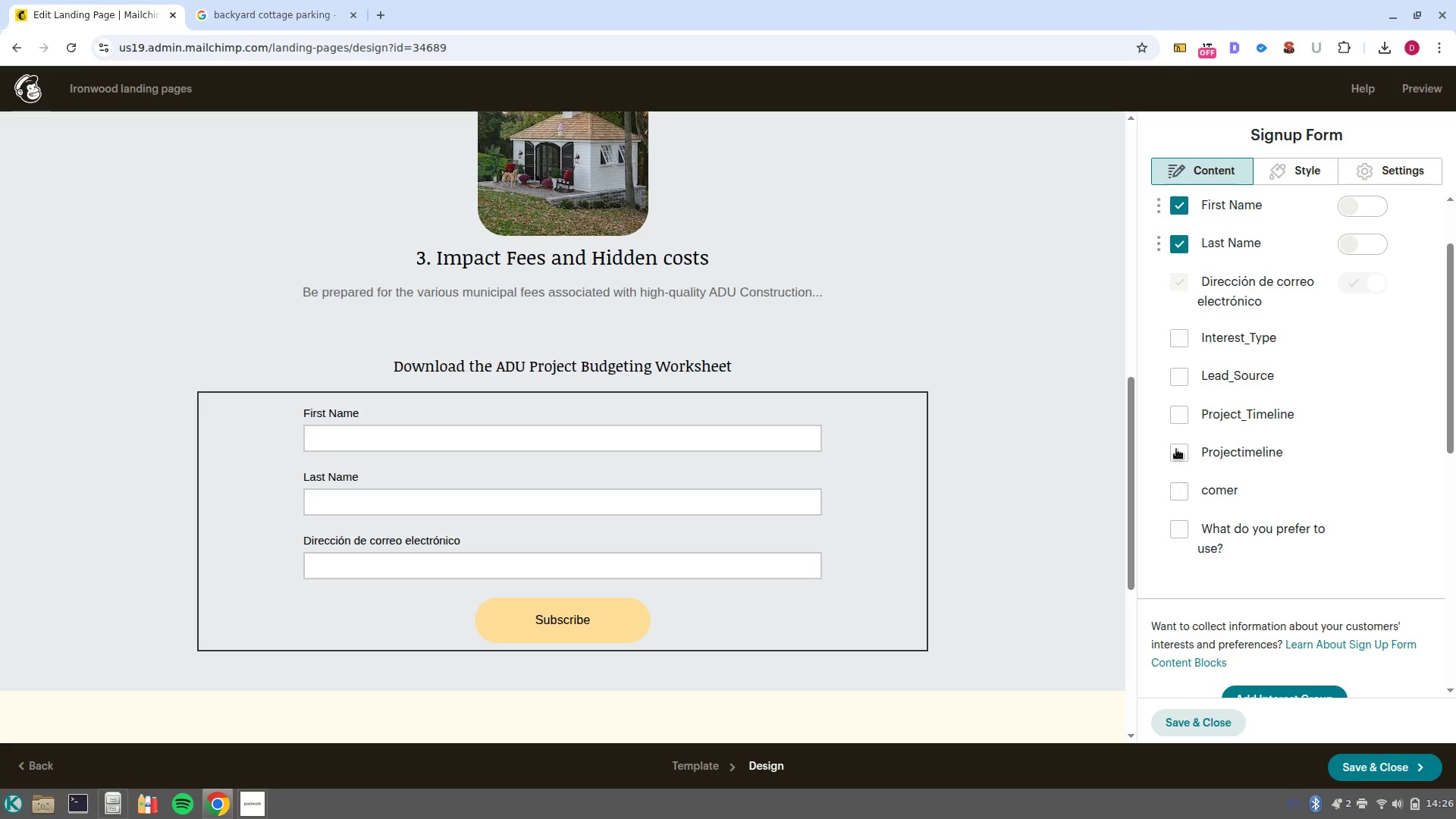 
left_click([1176, 449])
 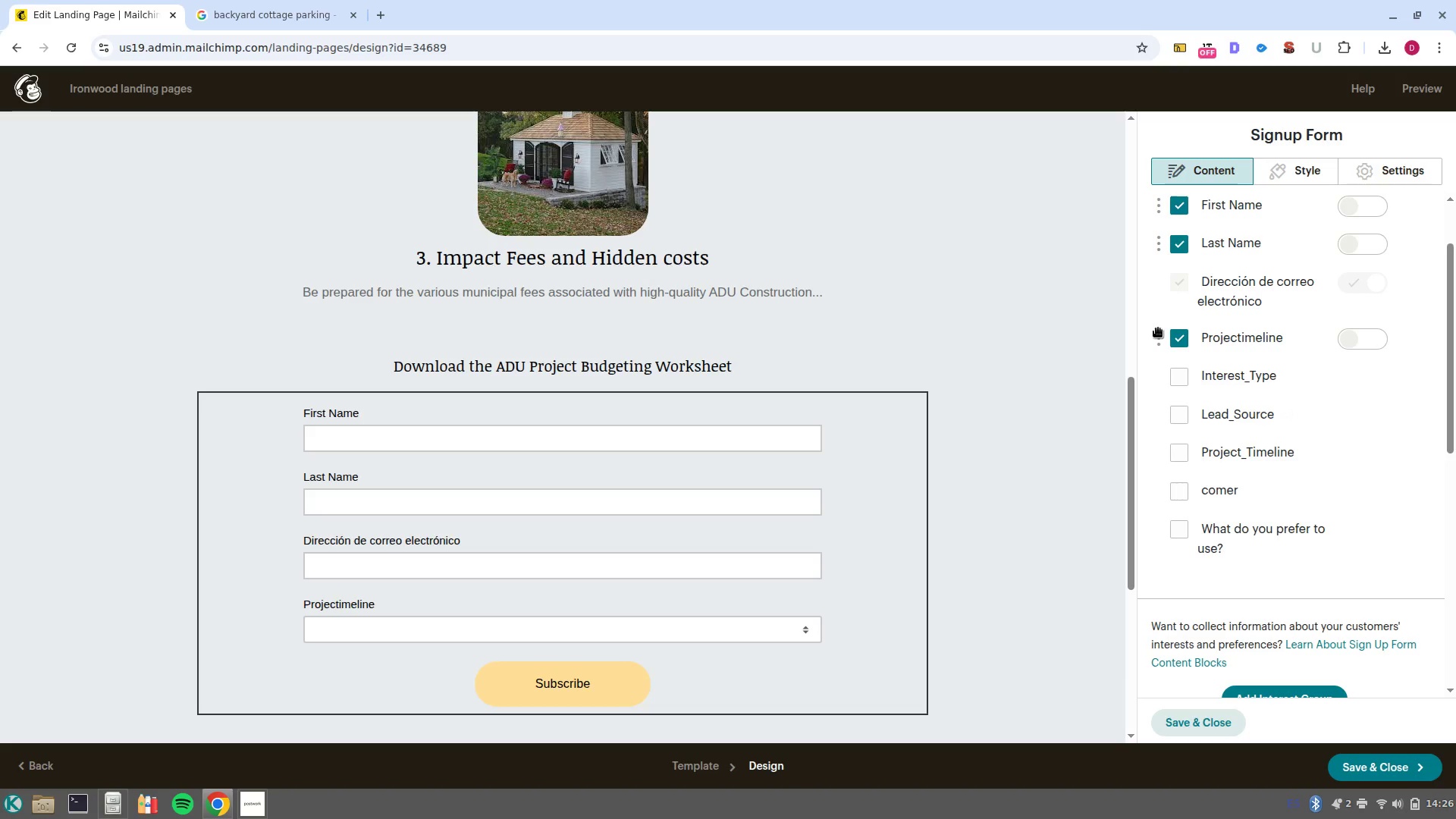 
left_click_drag(start_coordinate=[1156, 332], to_coordinate=[1154, 278])
 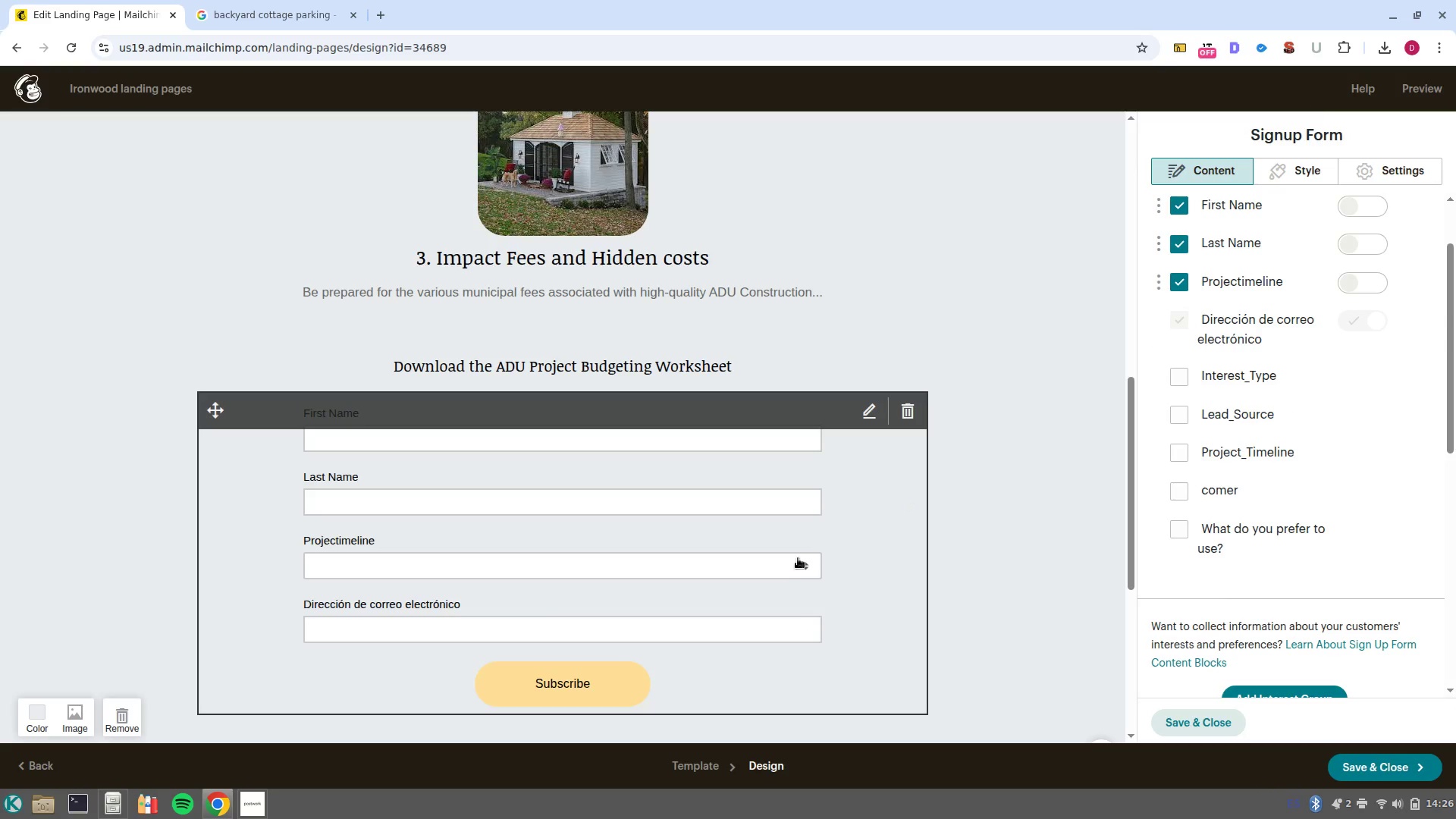 
left_click([808, 565])
 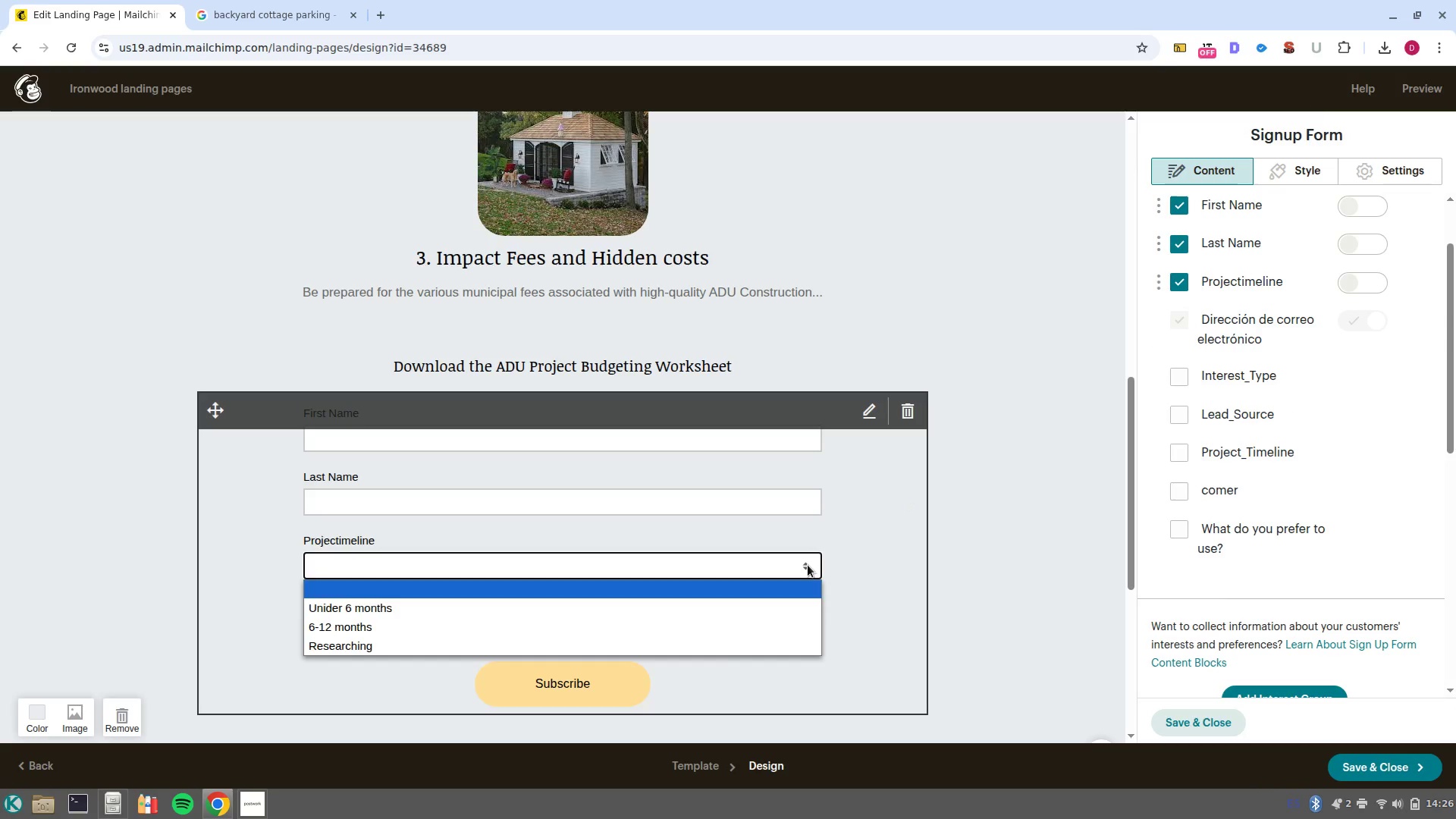 
left_click([808, 565])
 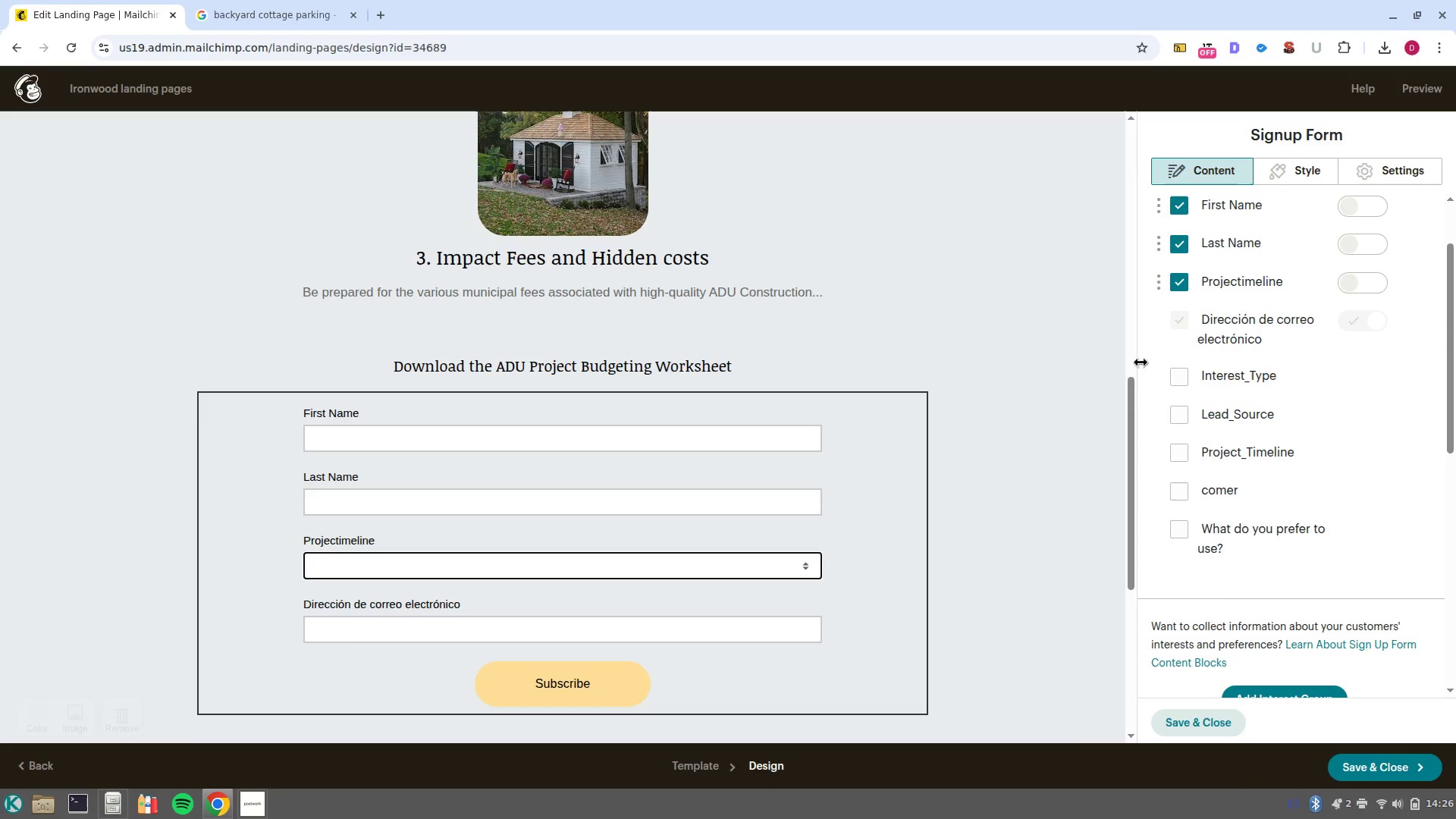 
left_click([1307, 180])
 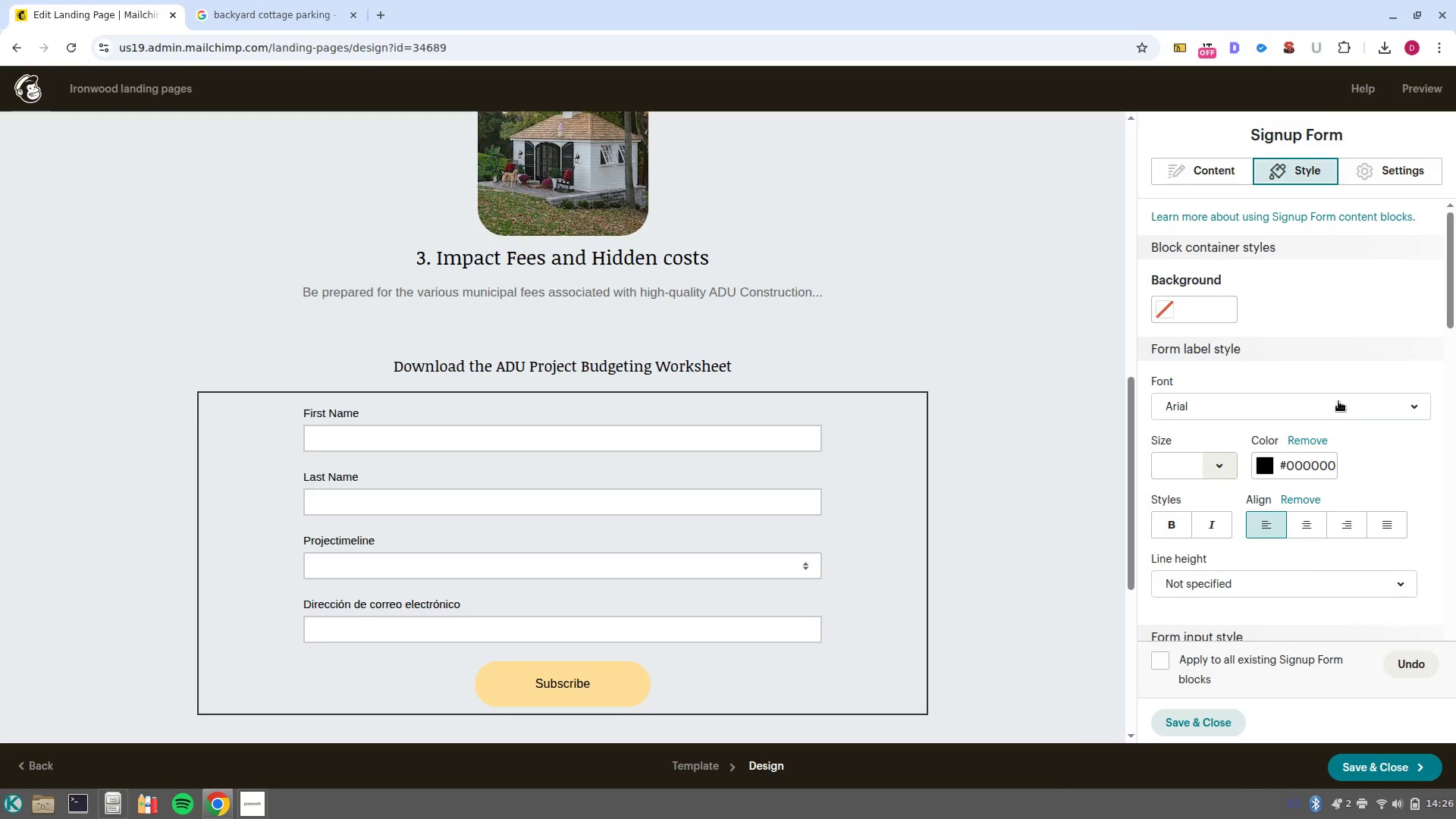 
scroll: coordinate [1278, 450], scroll_direction: down, amount: 21.0
 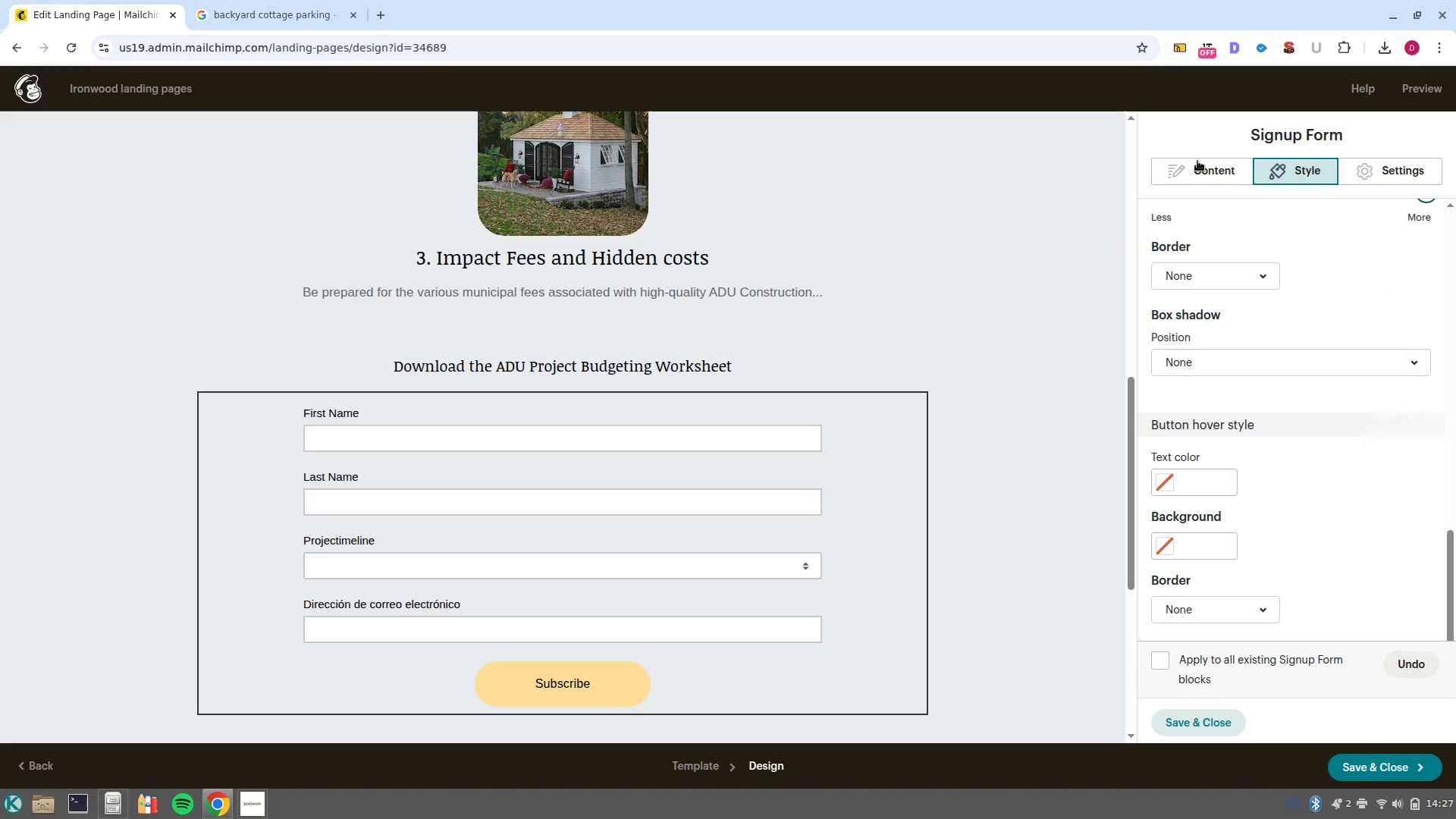 
left_click([1197, 161])
 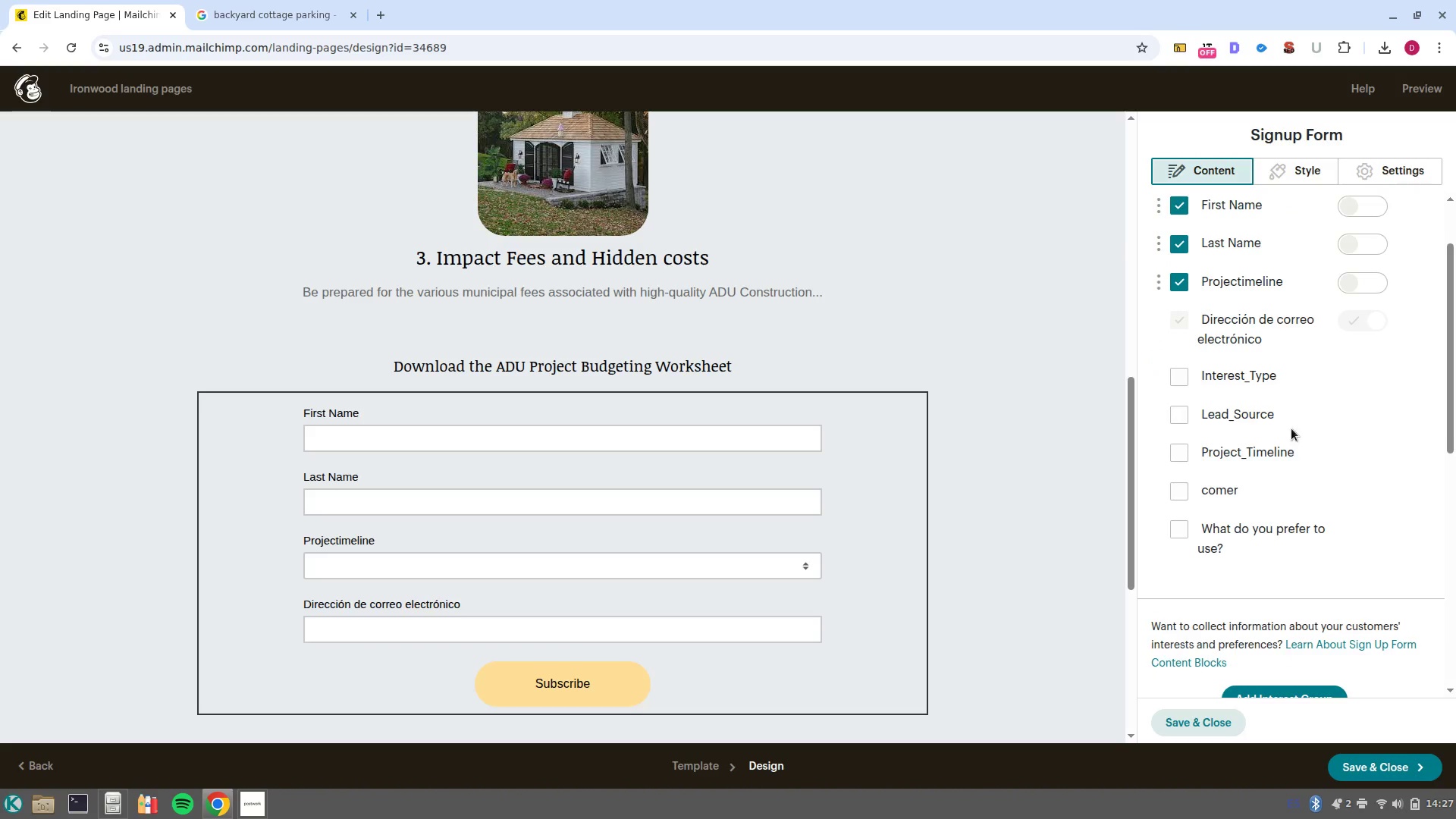 
scroll: coordinate [1289, 480], scroll_direction: down, amount: 7.0
 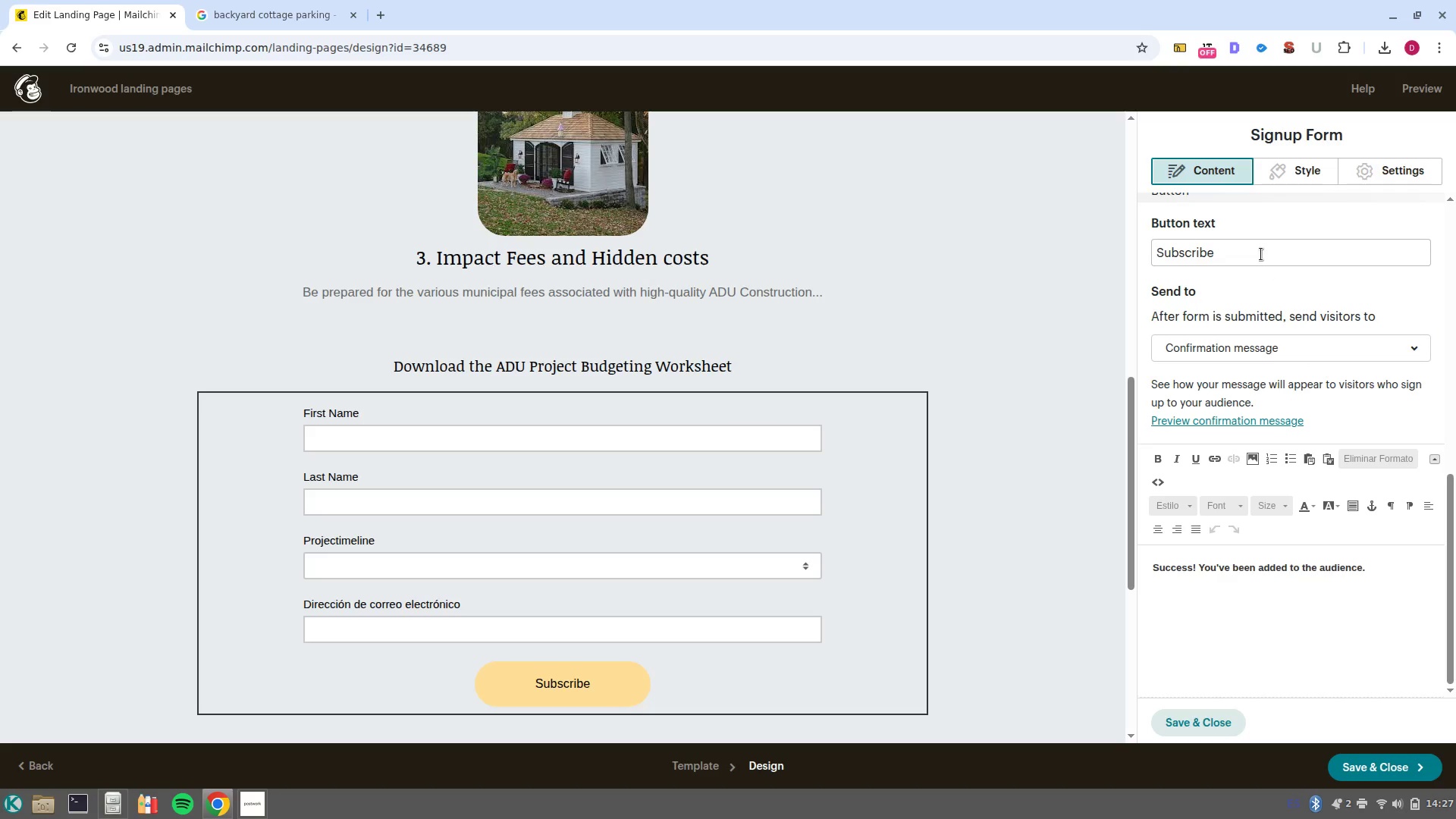 
double_click([1262, 247])
 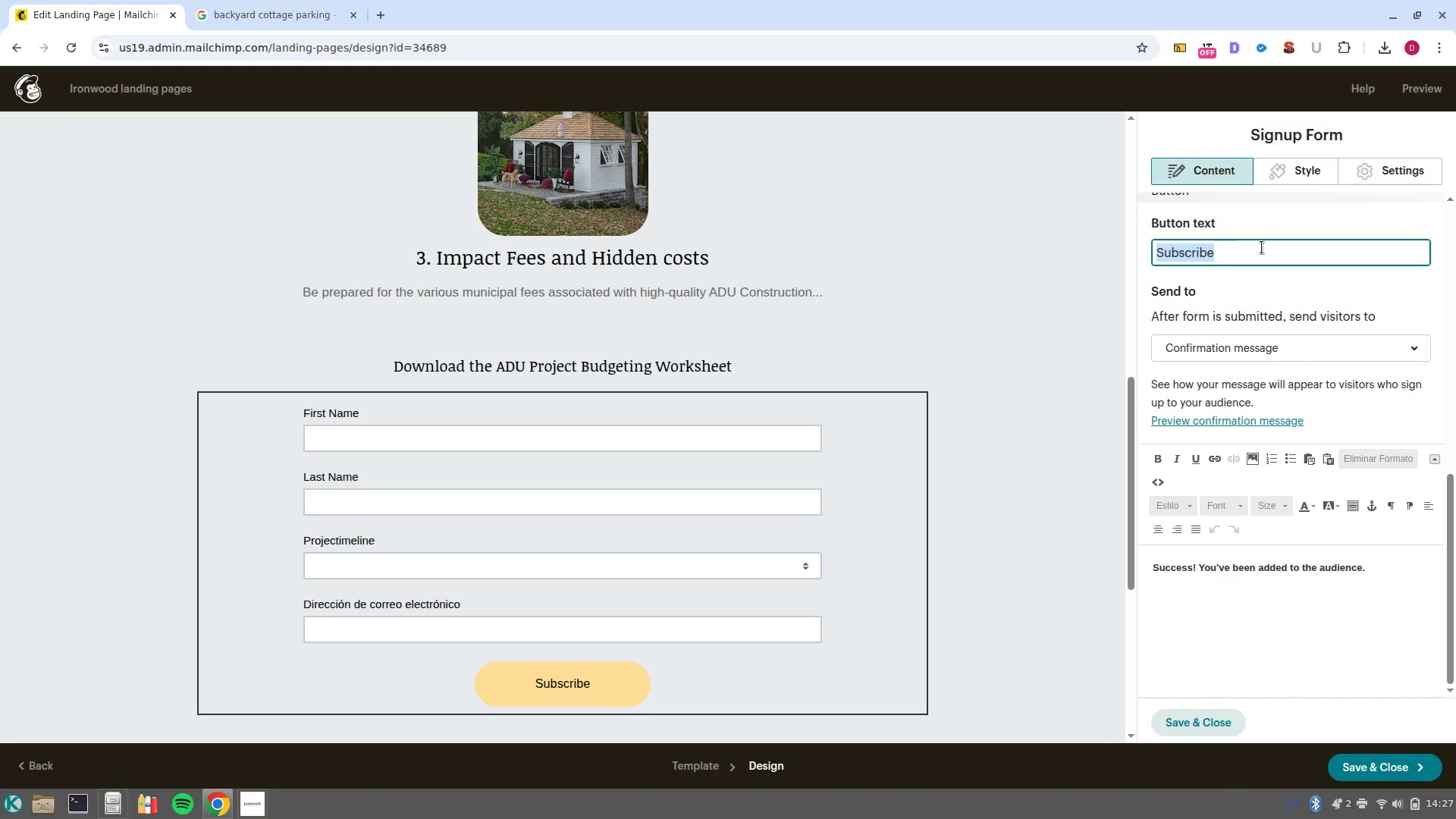 
type(GET MY WORKSHEET NOW)
 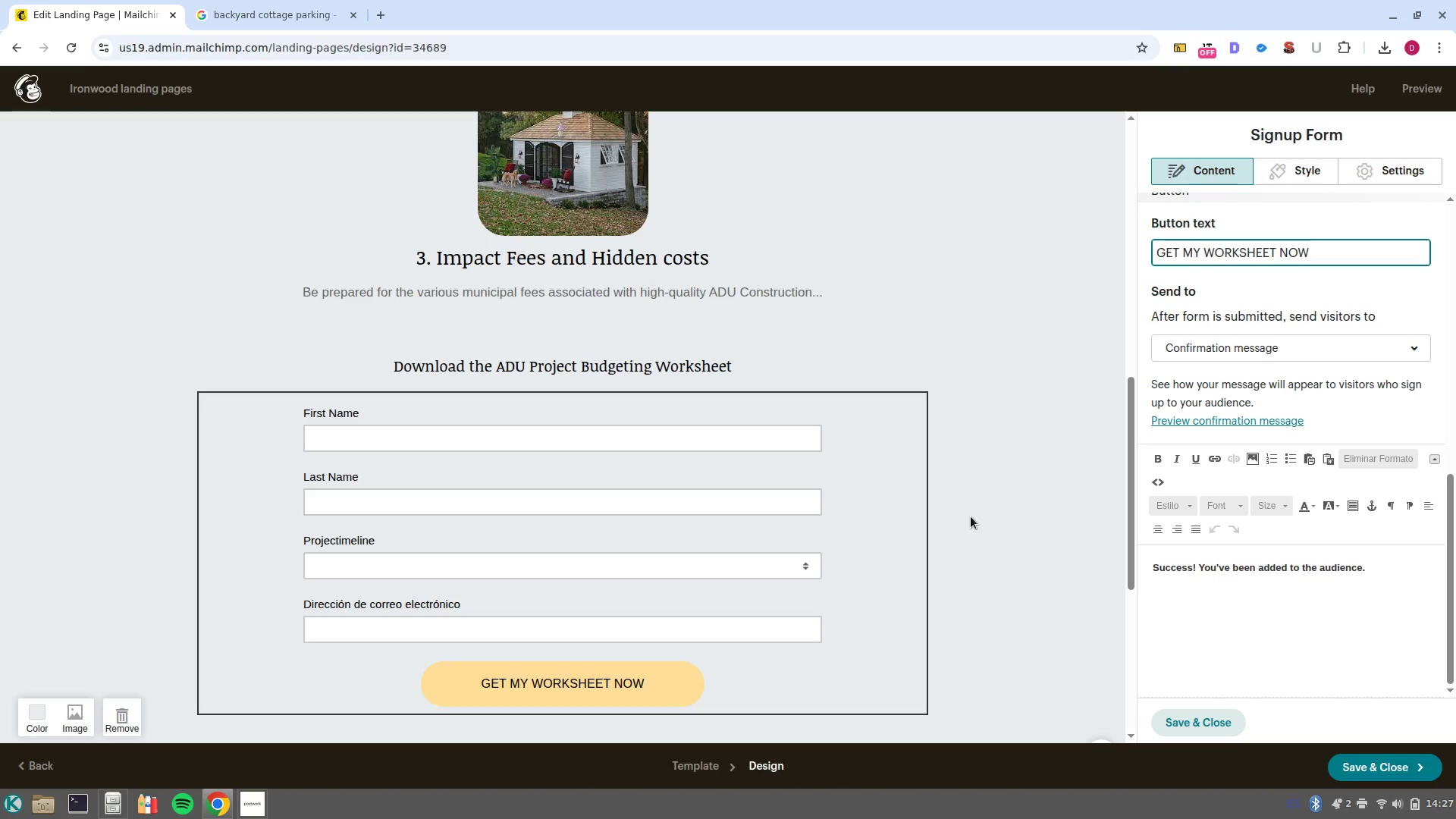 
wait(5.63)
 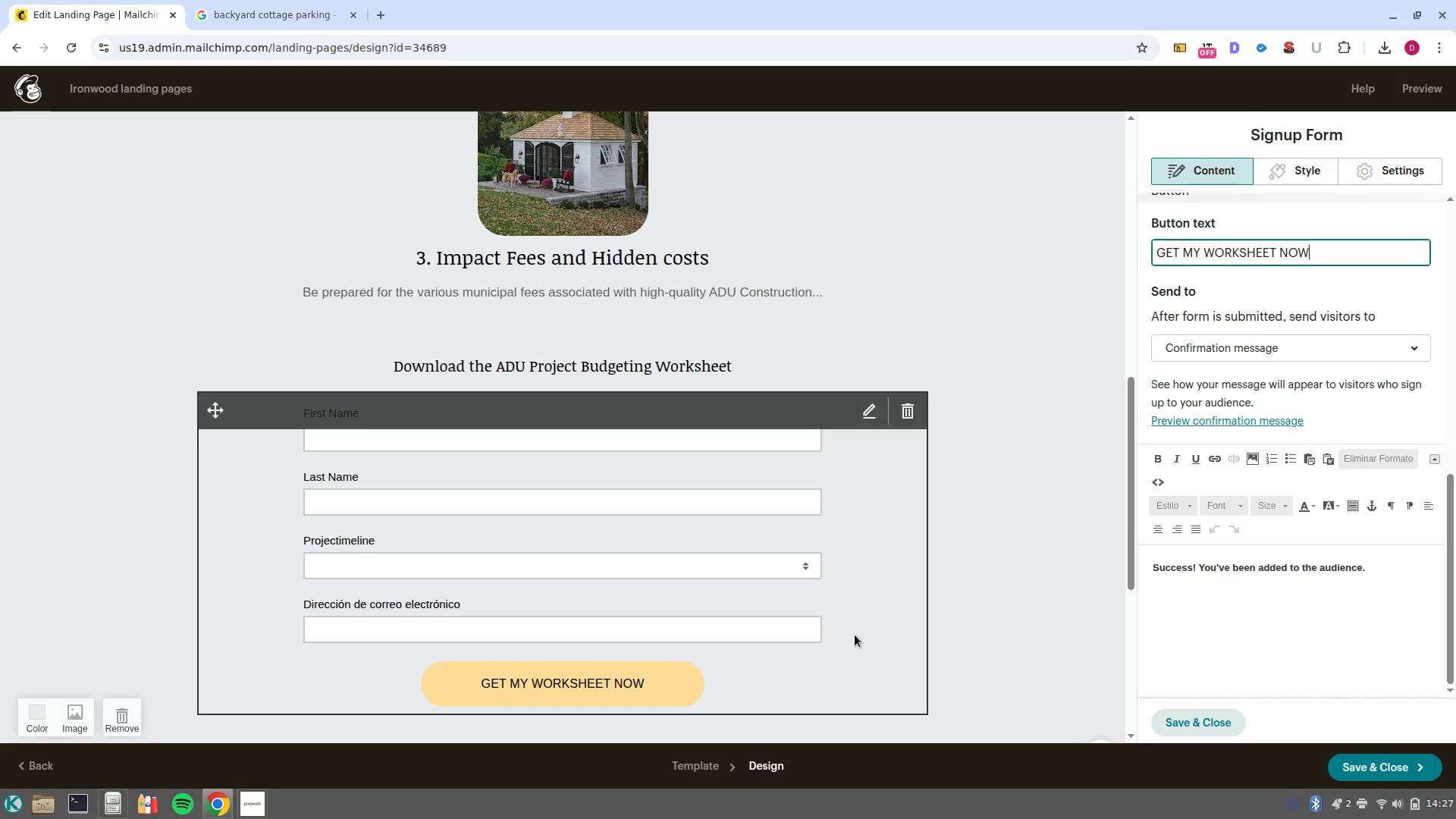 
left_click([999, 589])
 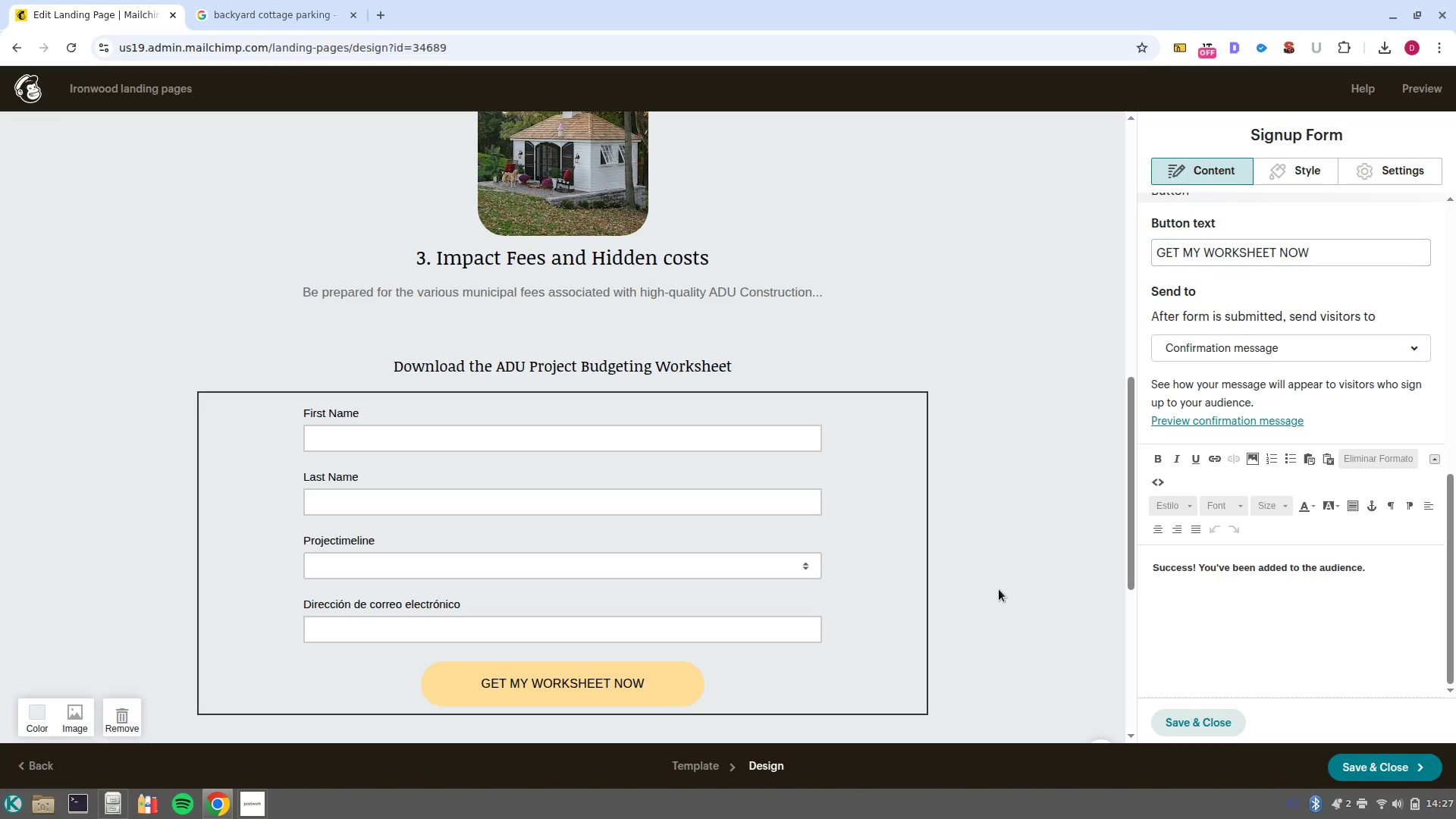 
scroll: coordinate [999, 590], scroll_direction: down, amount: 9.0
 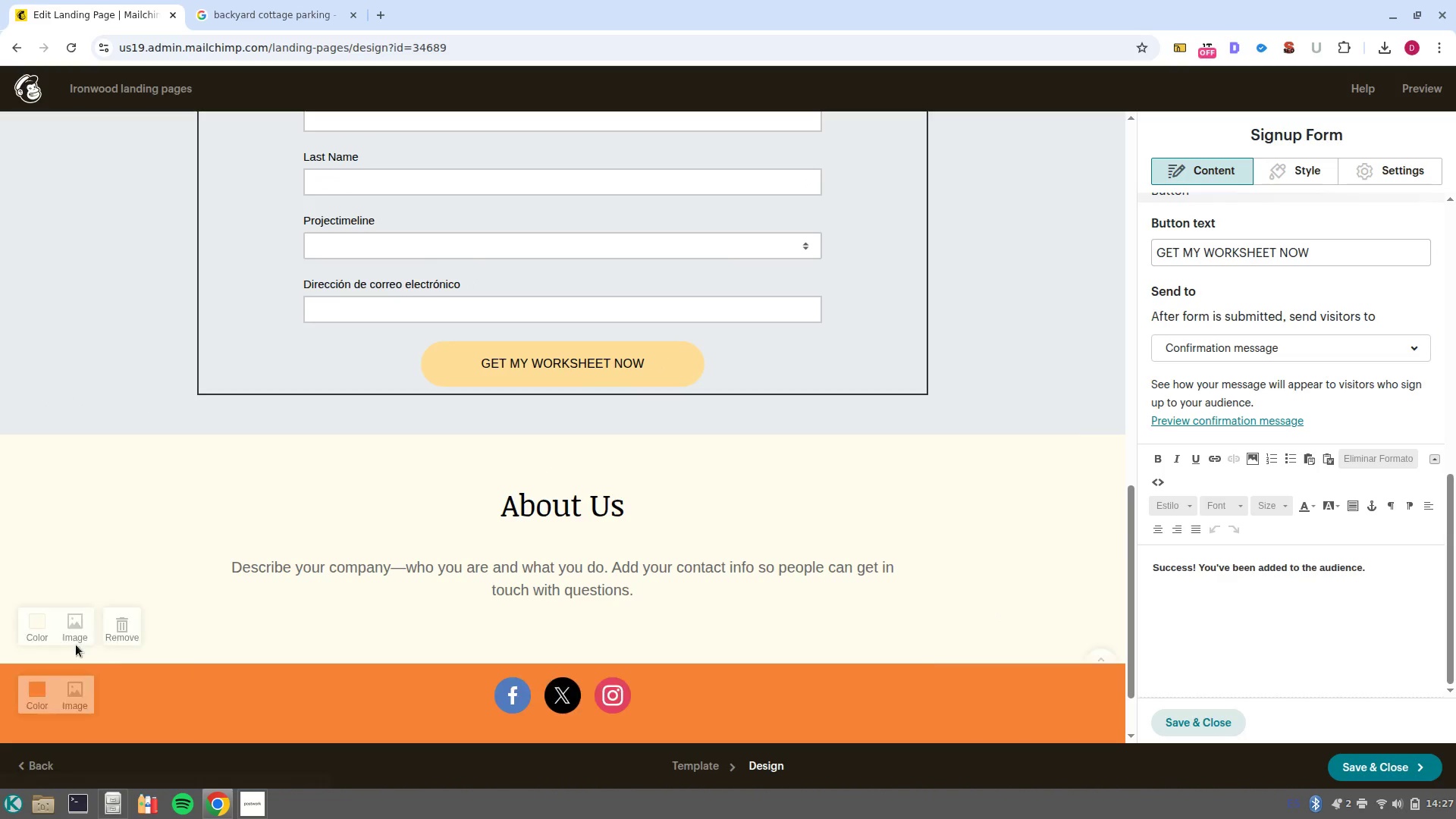 
left_click([120, 629])
 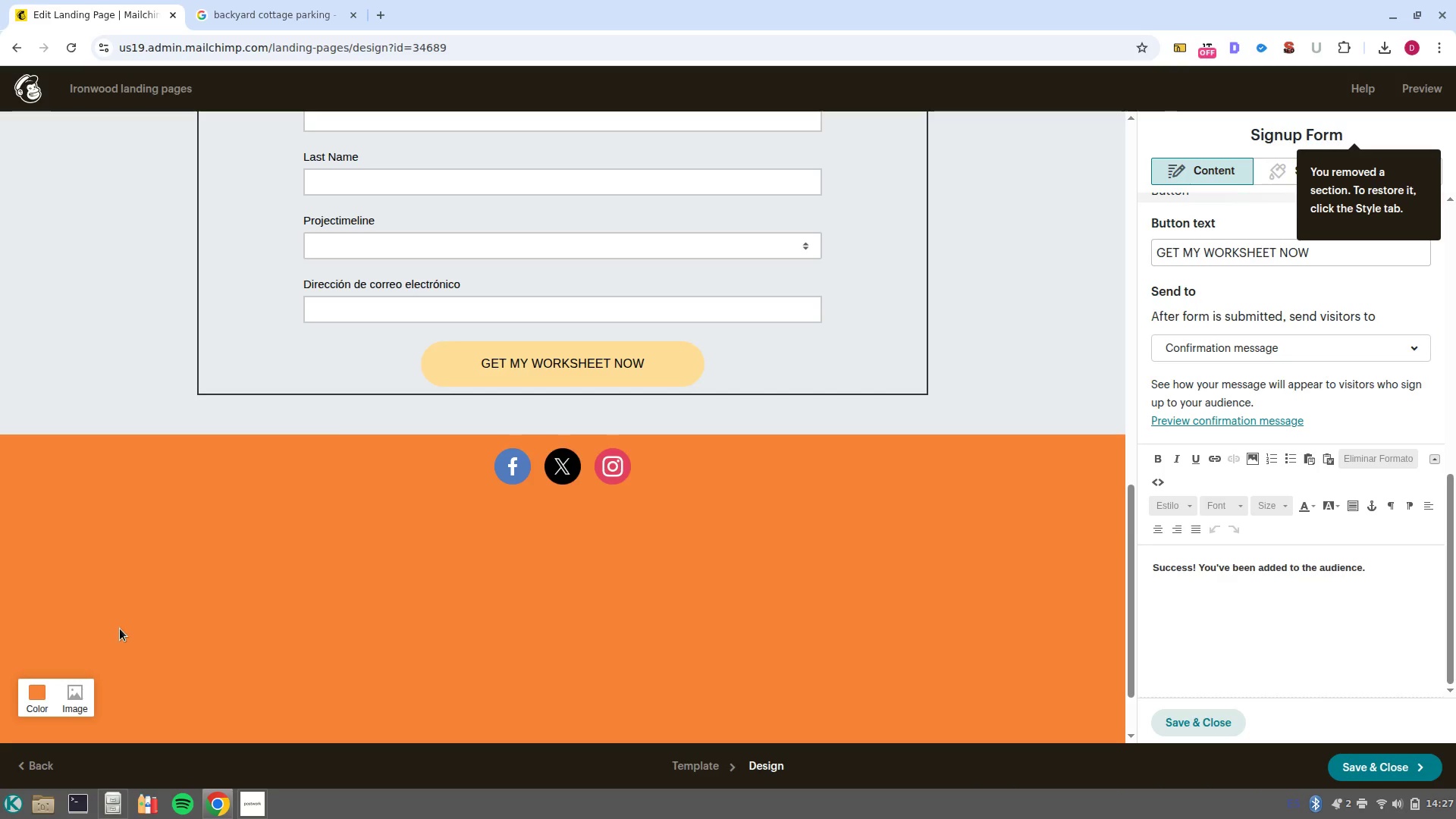 
left_click([896, 540])
 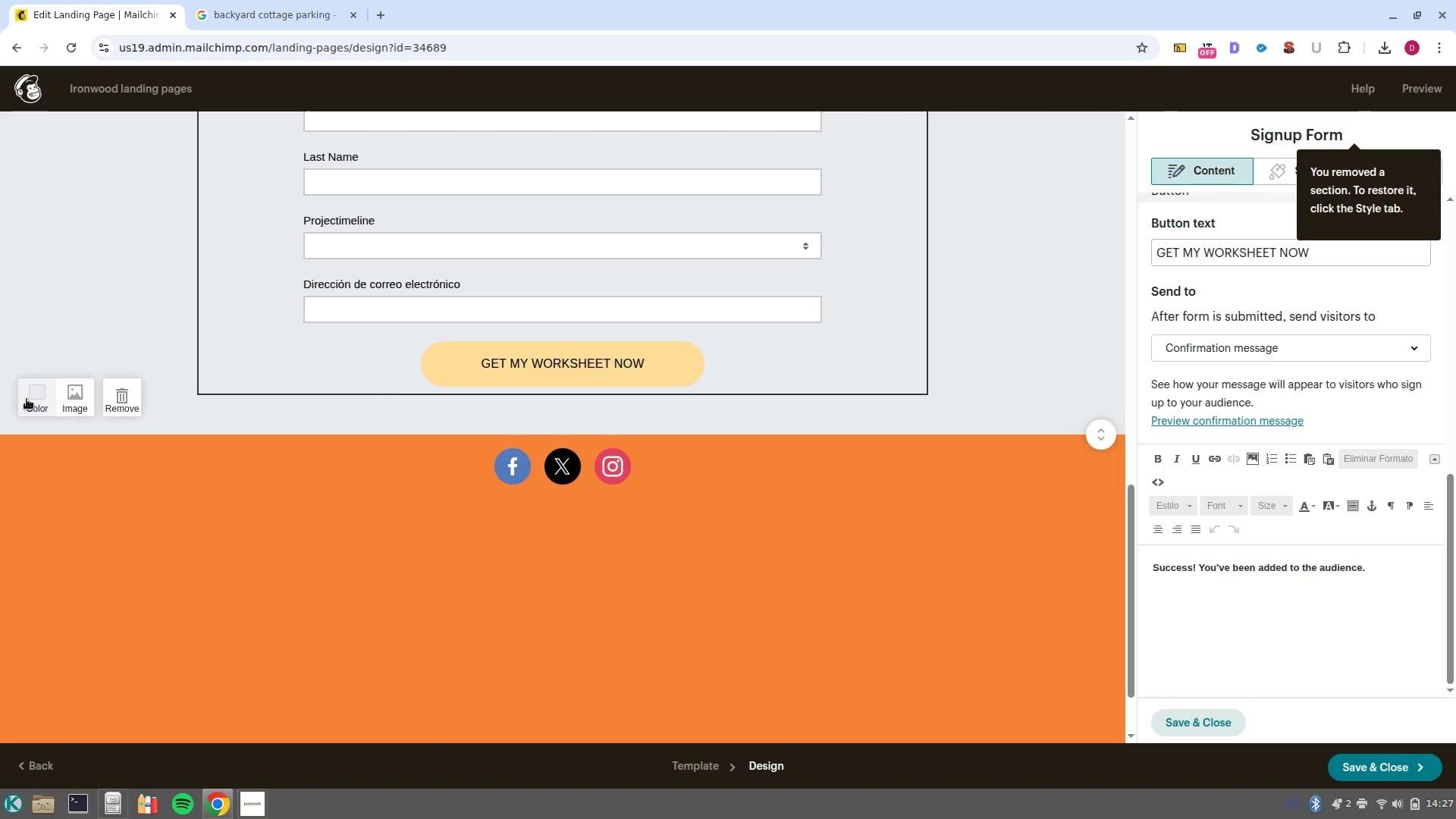 
left_click([39, 403])
 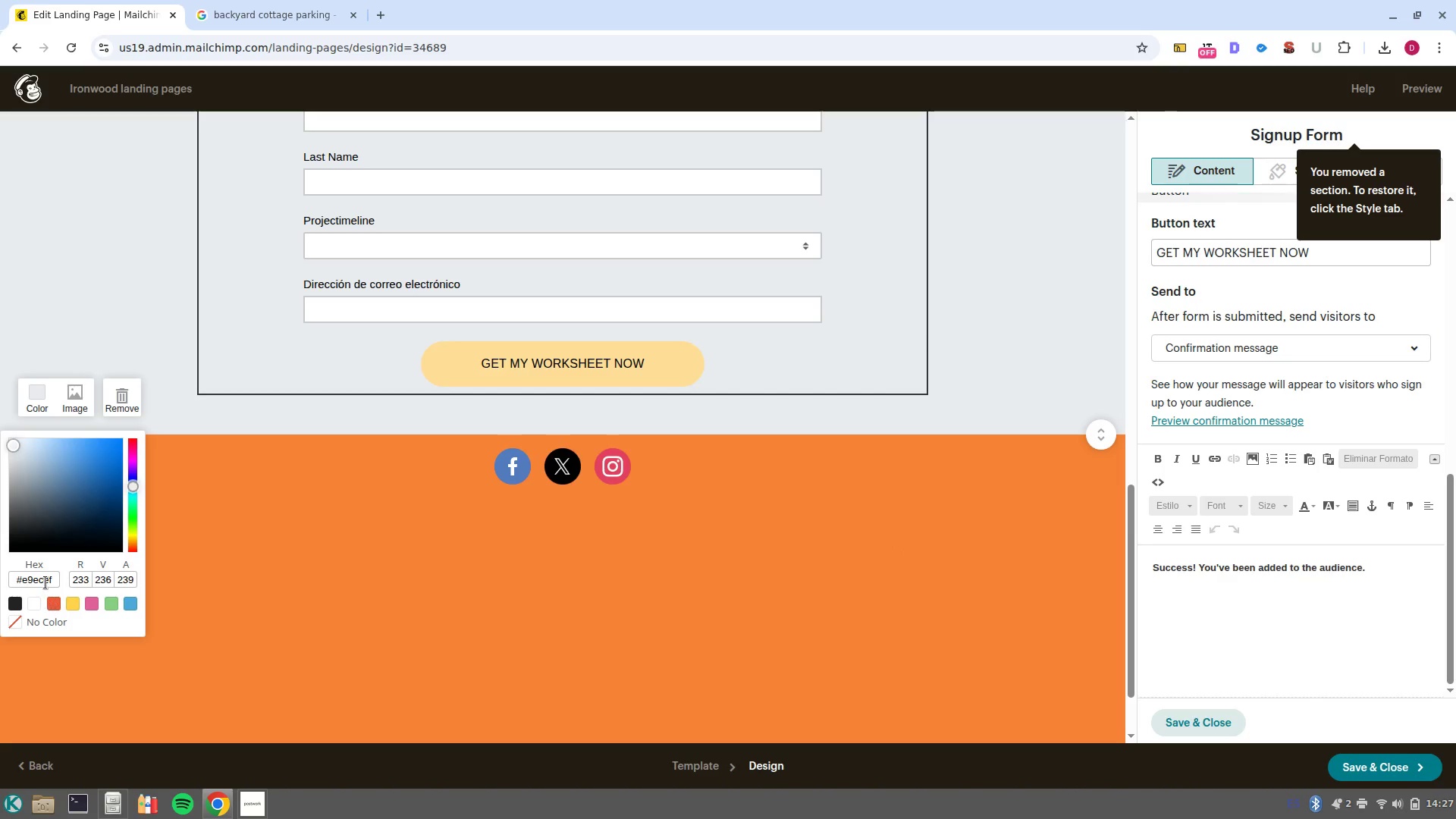 
double_click([47, 578])
 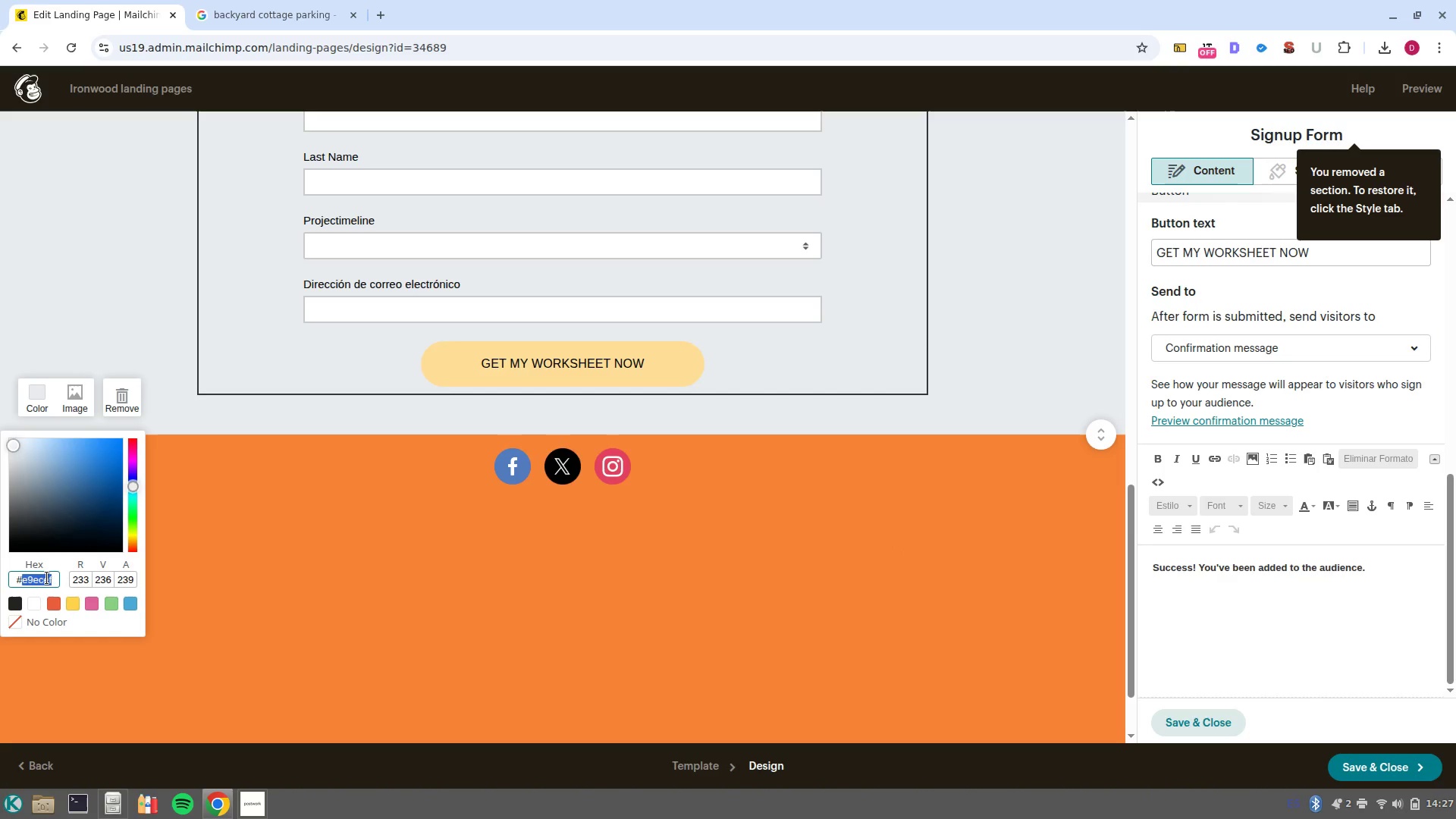 
key(Control+C)
 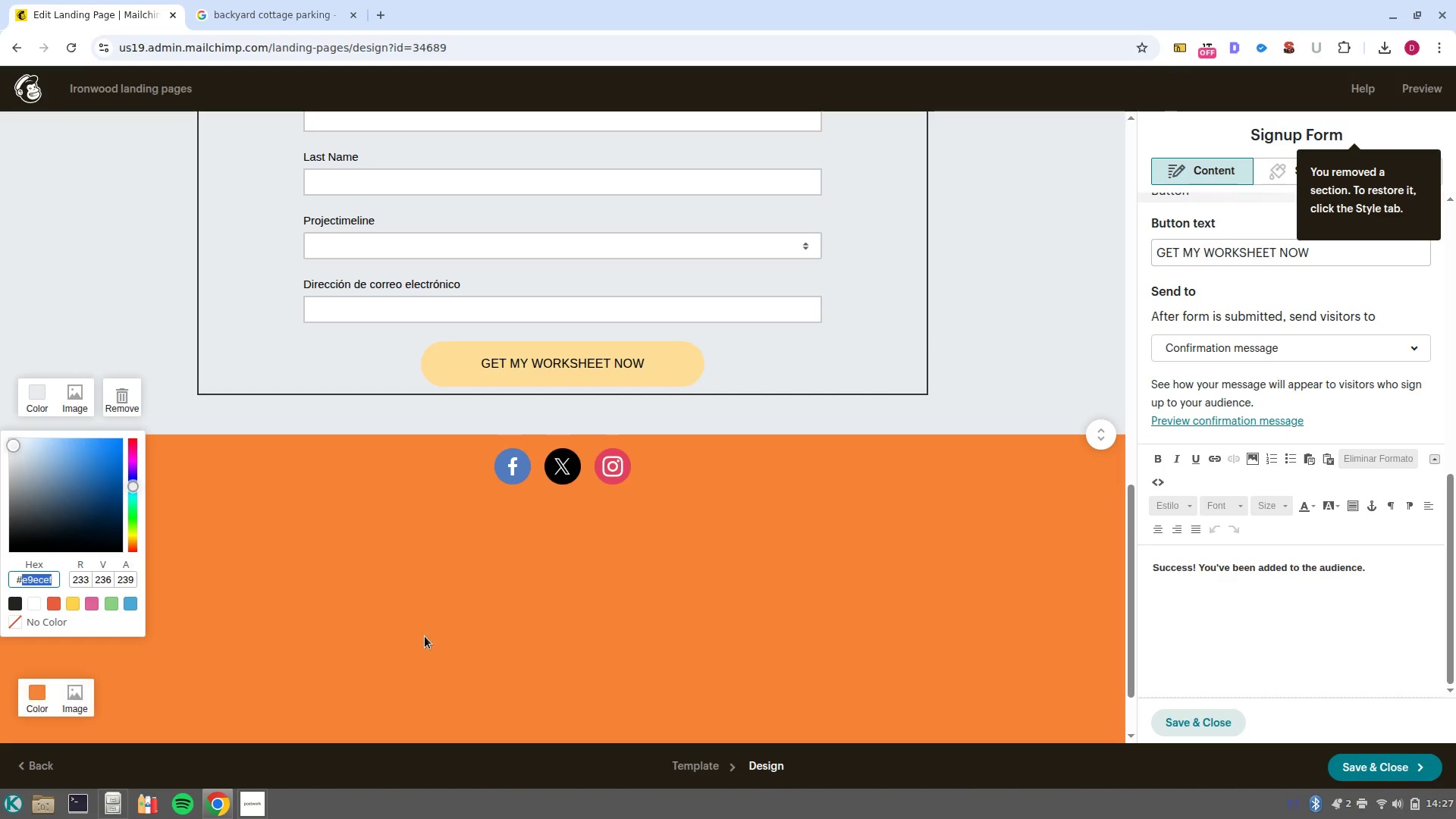 
left_click([425, 636])
 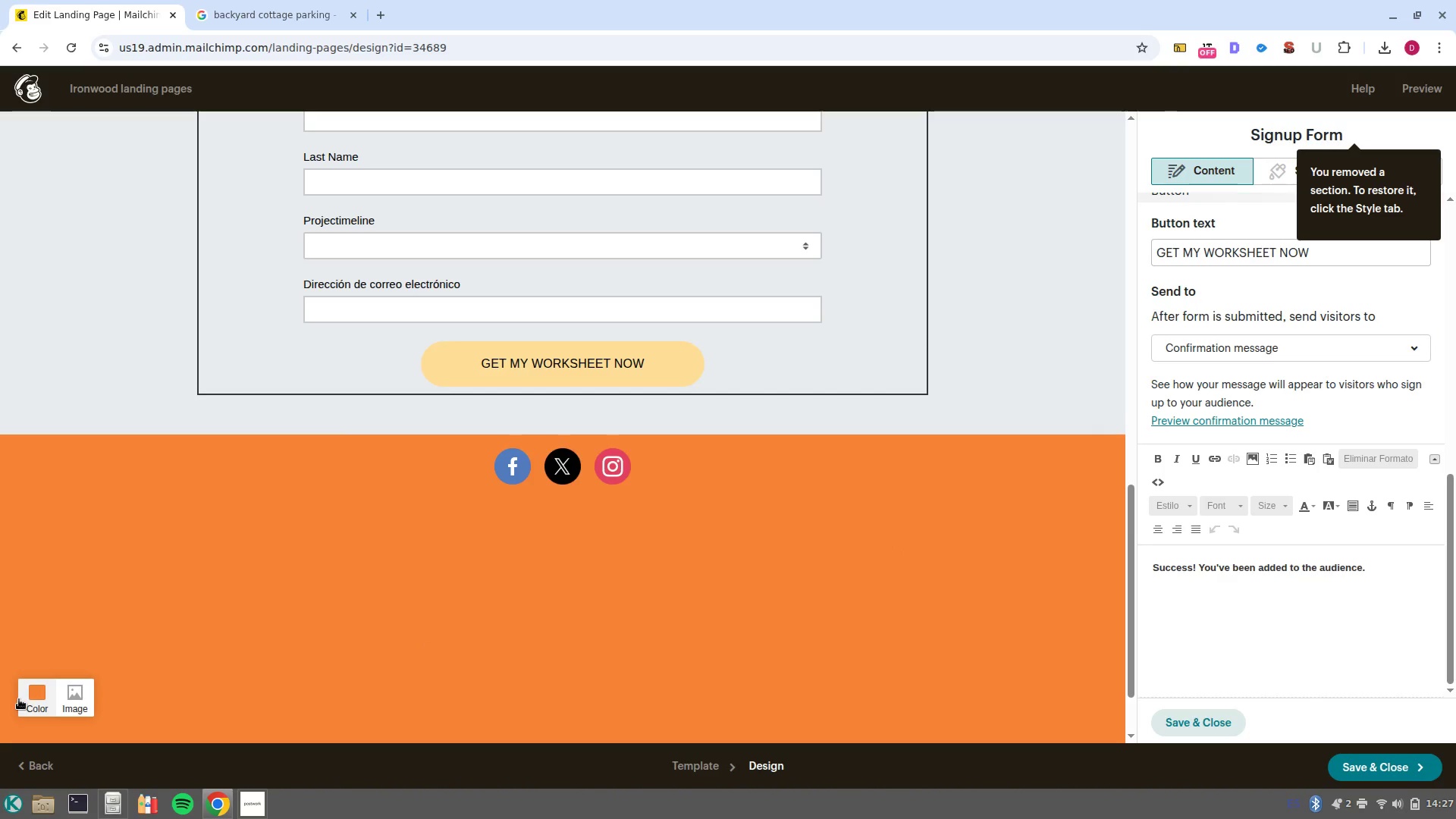 
left_click([34, 704])
 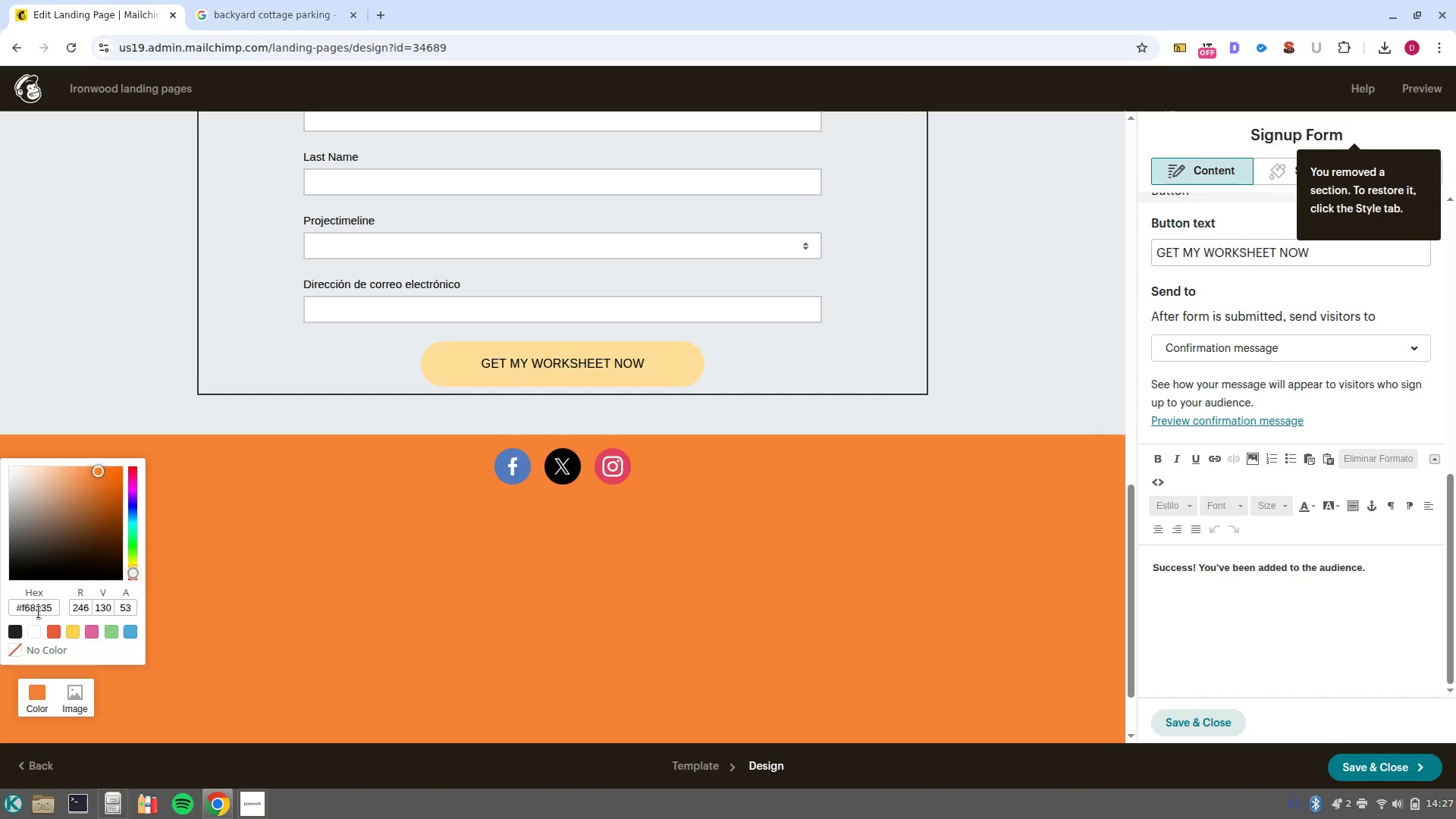 
double_click([38, 612])
 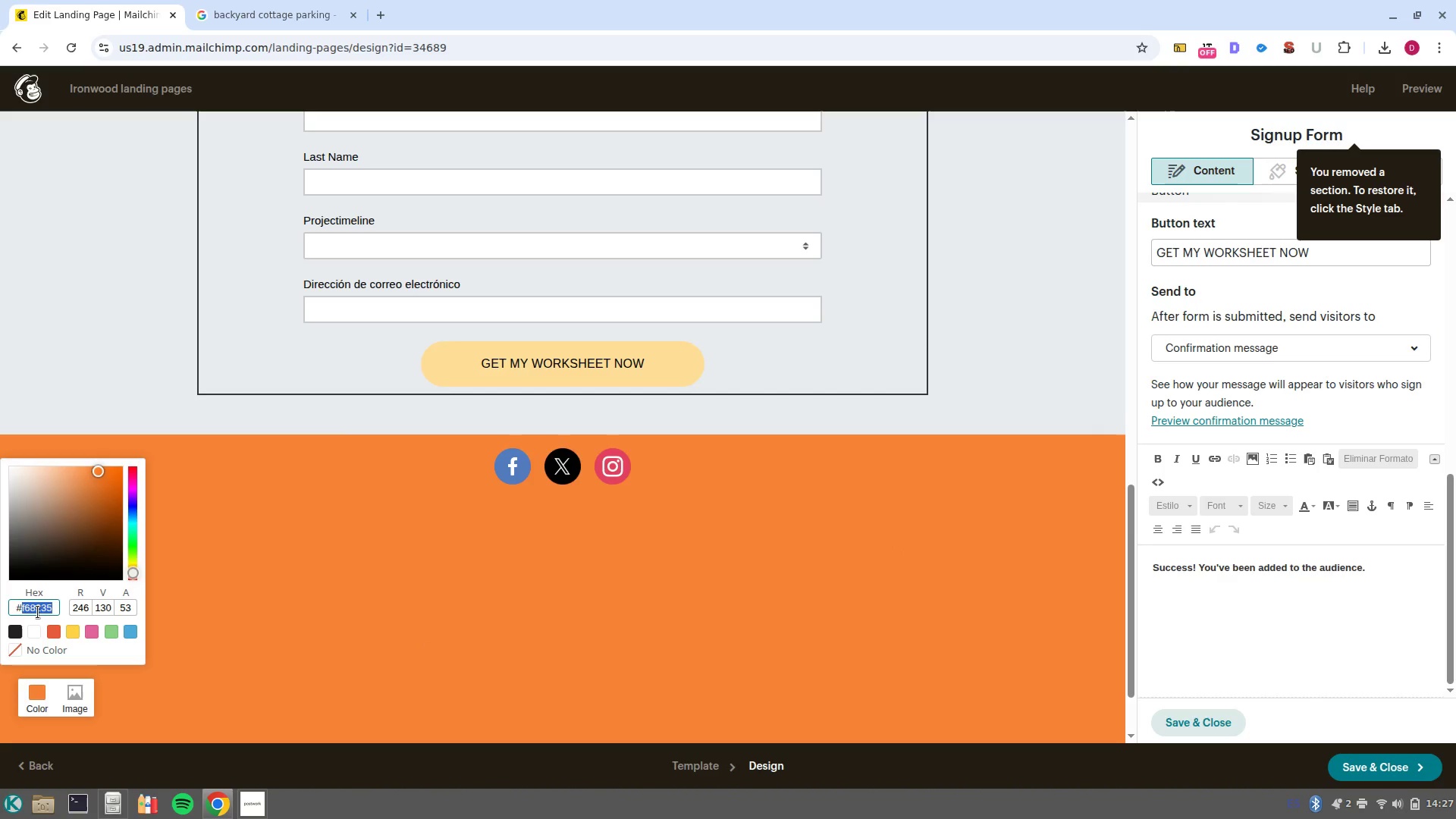 
key(Control+V)
 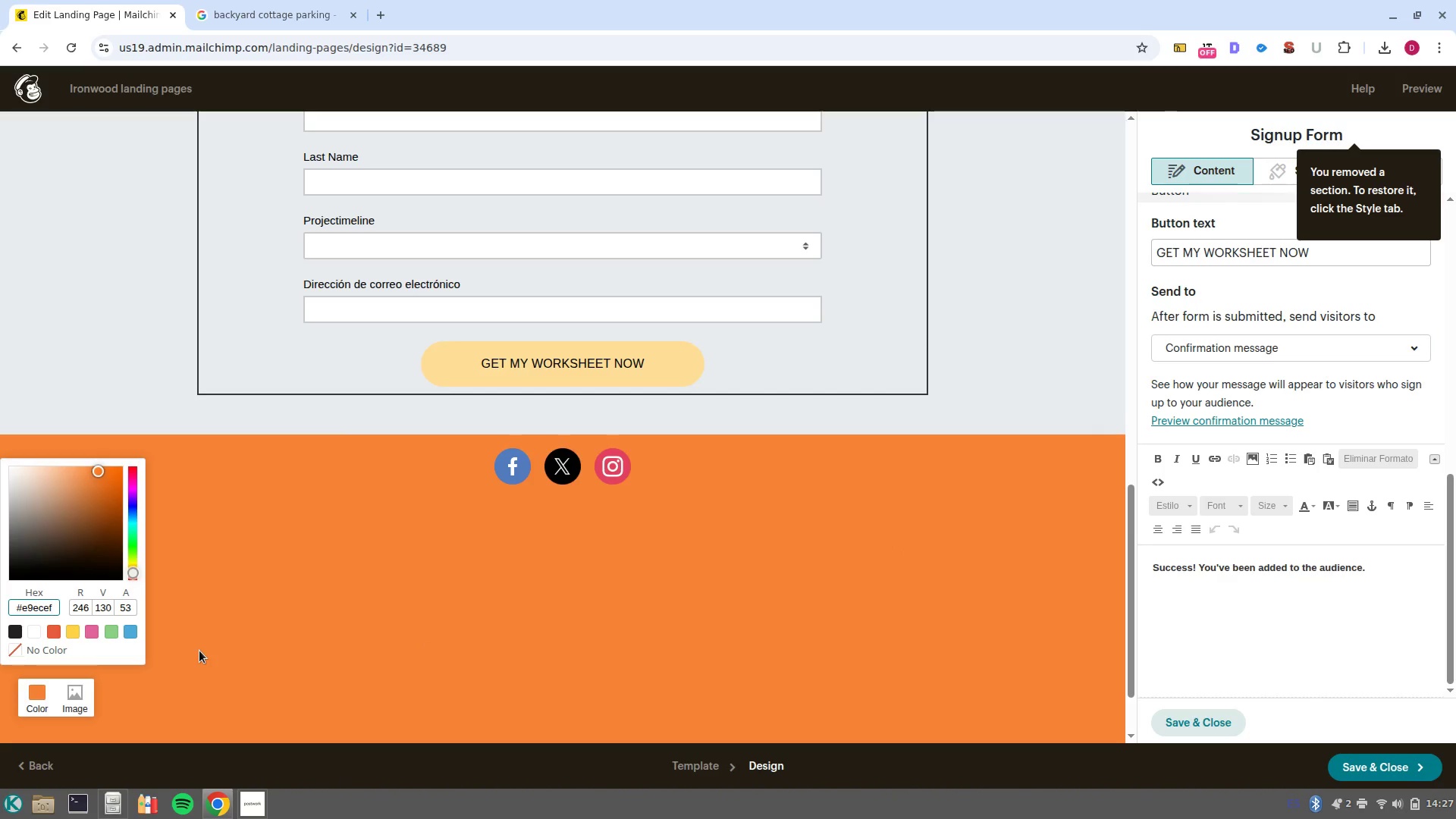 
key(NumpadEnter)
 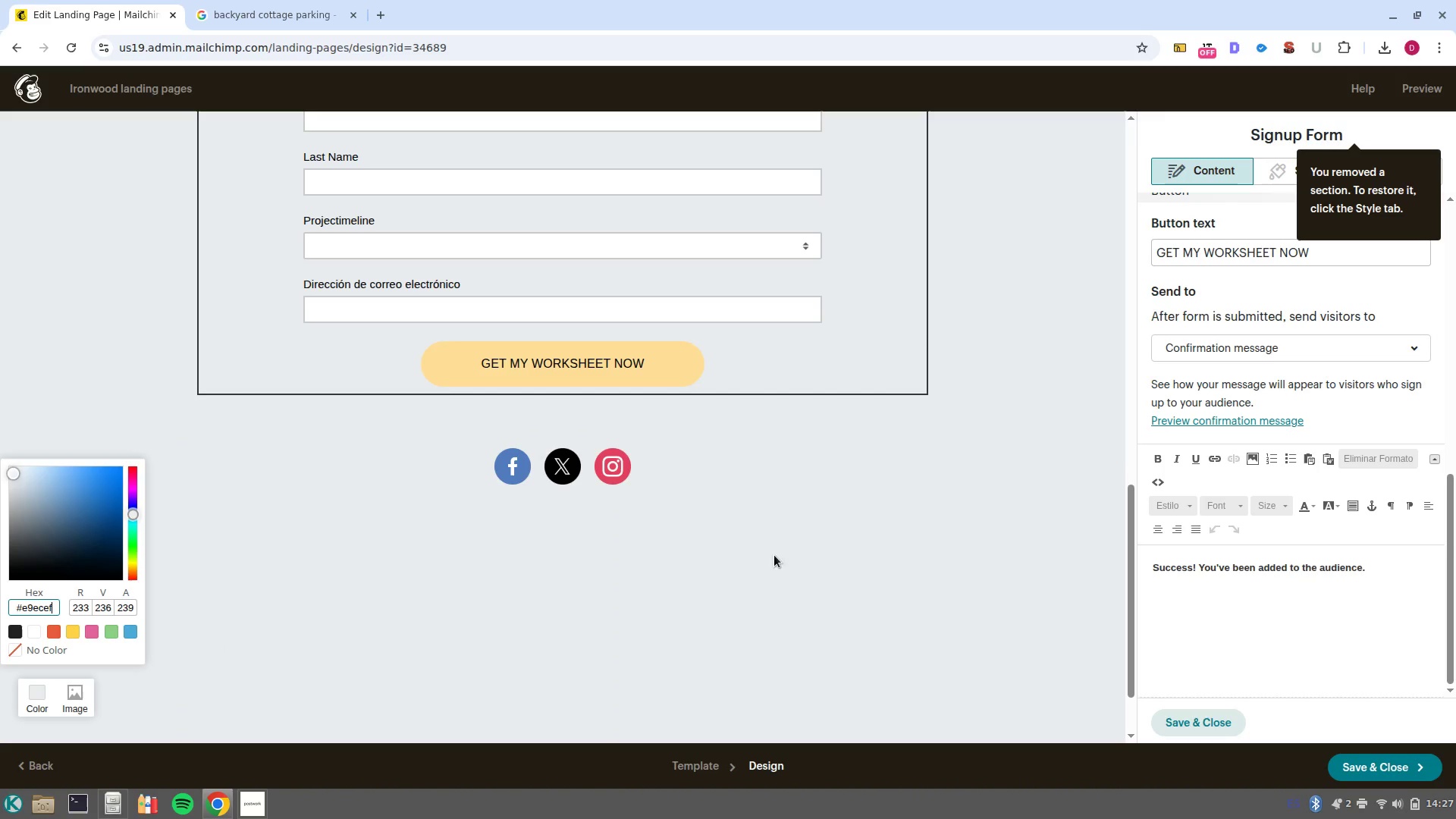 
left_click([902, 557])
 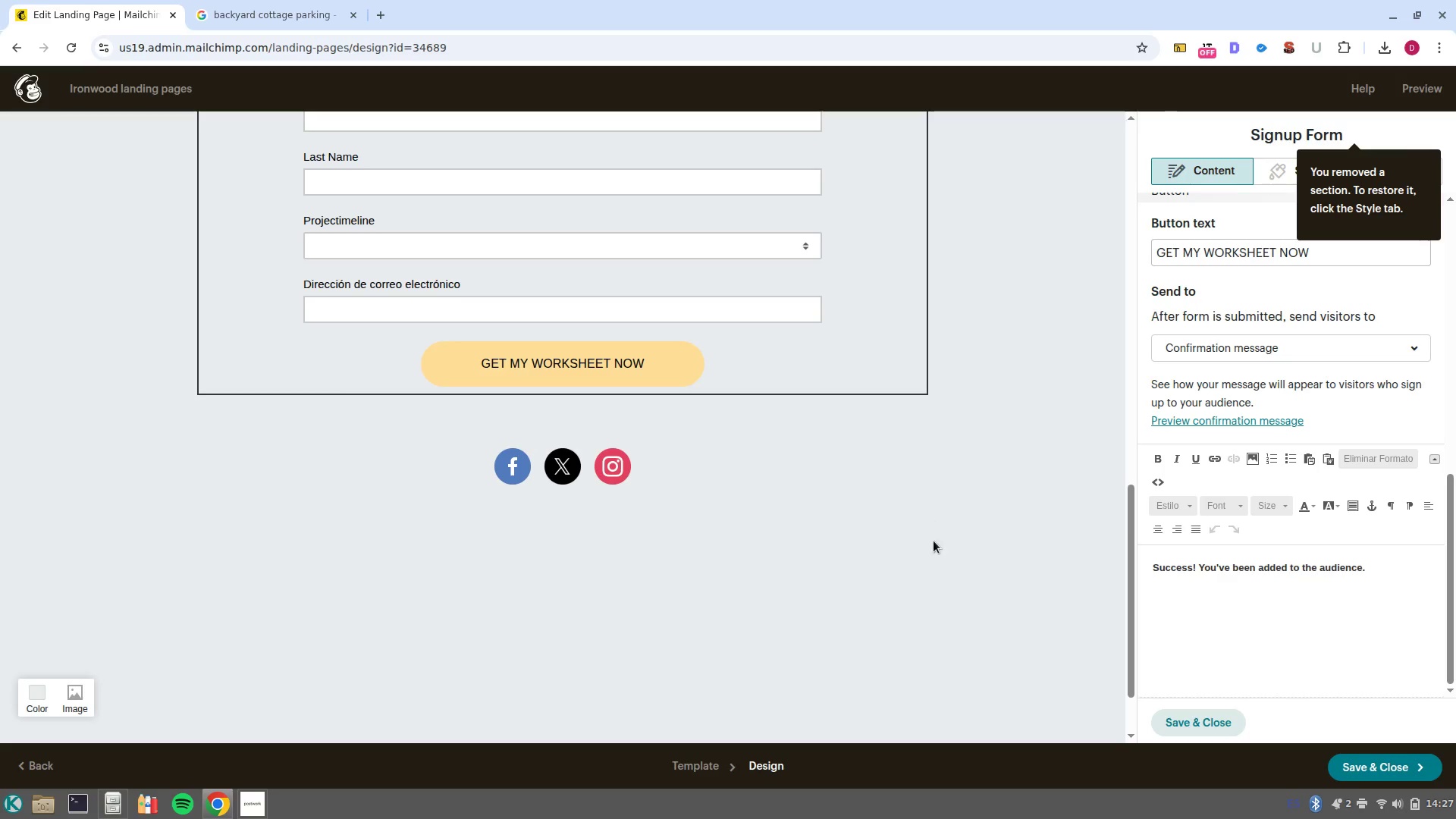 
scroll: coordinate [937, 543], scroll_direction: up, amount: 13.0
 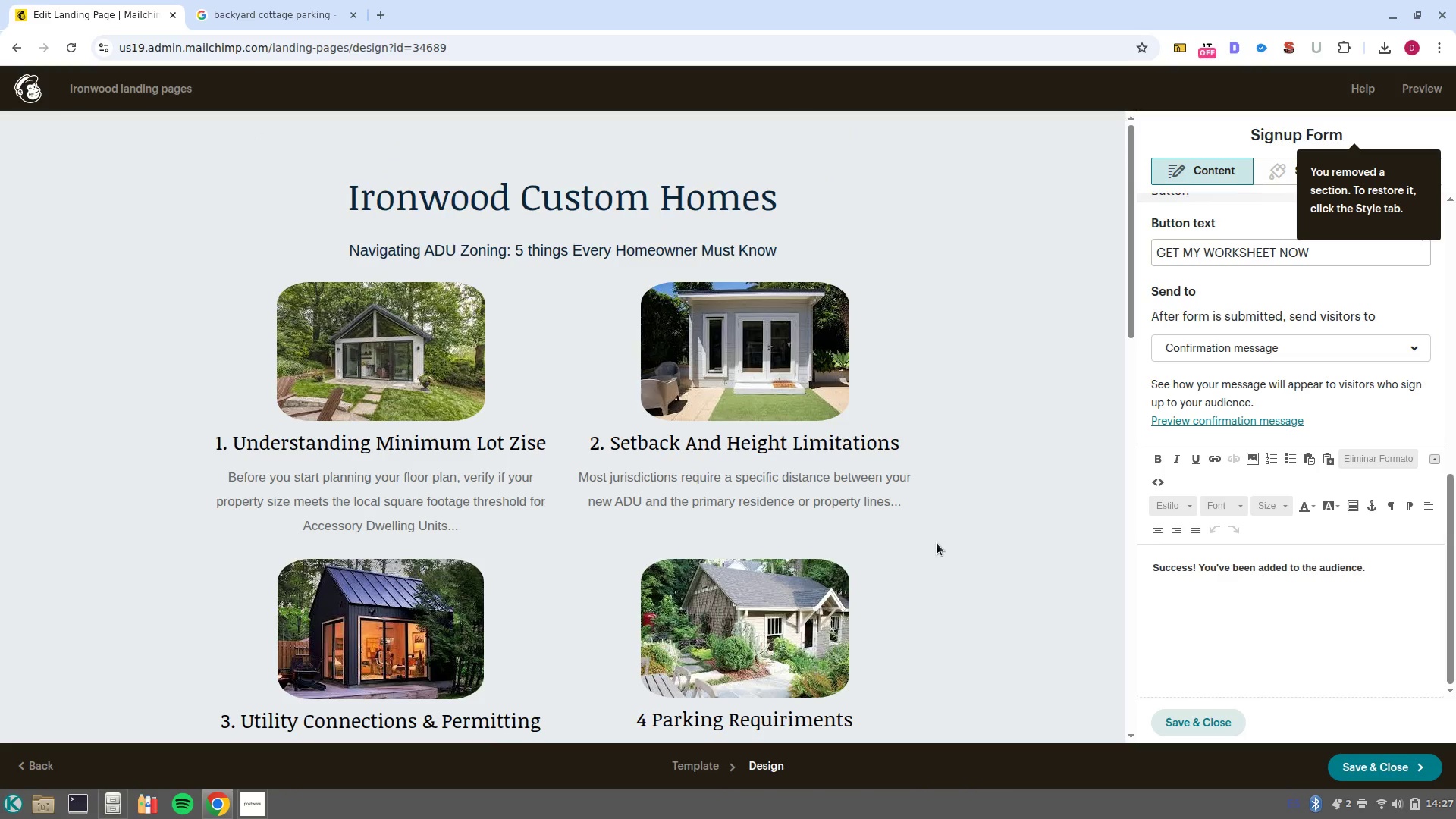 
scroll: coordinate [937, 543], scroll_direction: down, amount: 1.0
 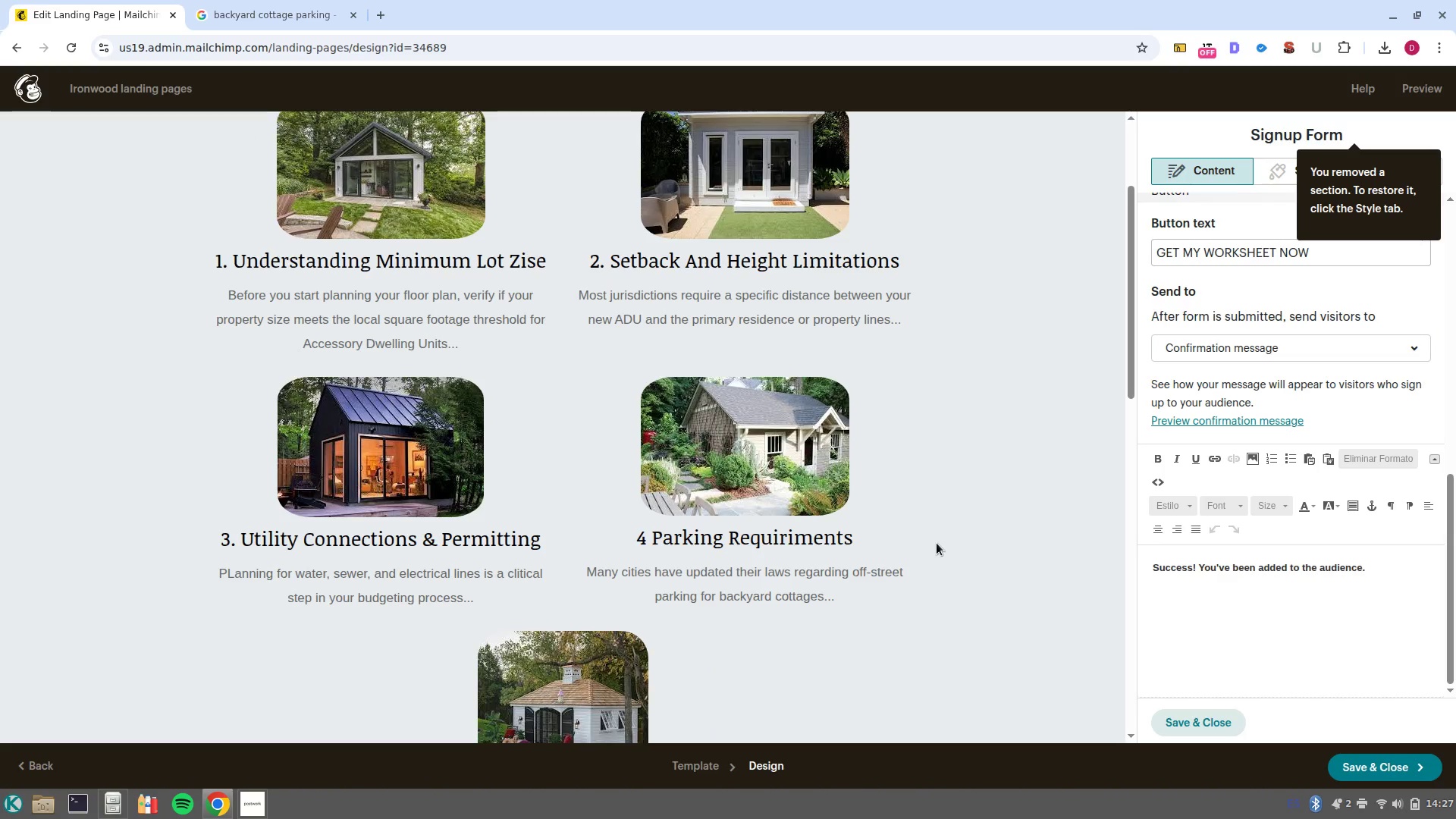 
scroll: coordinate [937, 543], scroll_direction: up, amount: 2.0
 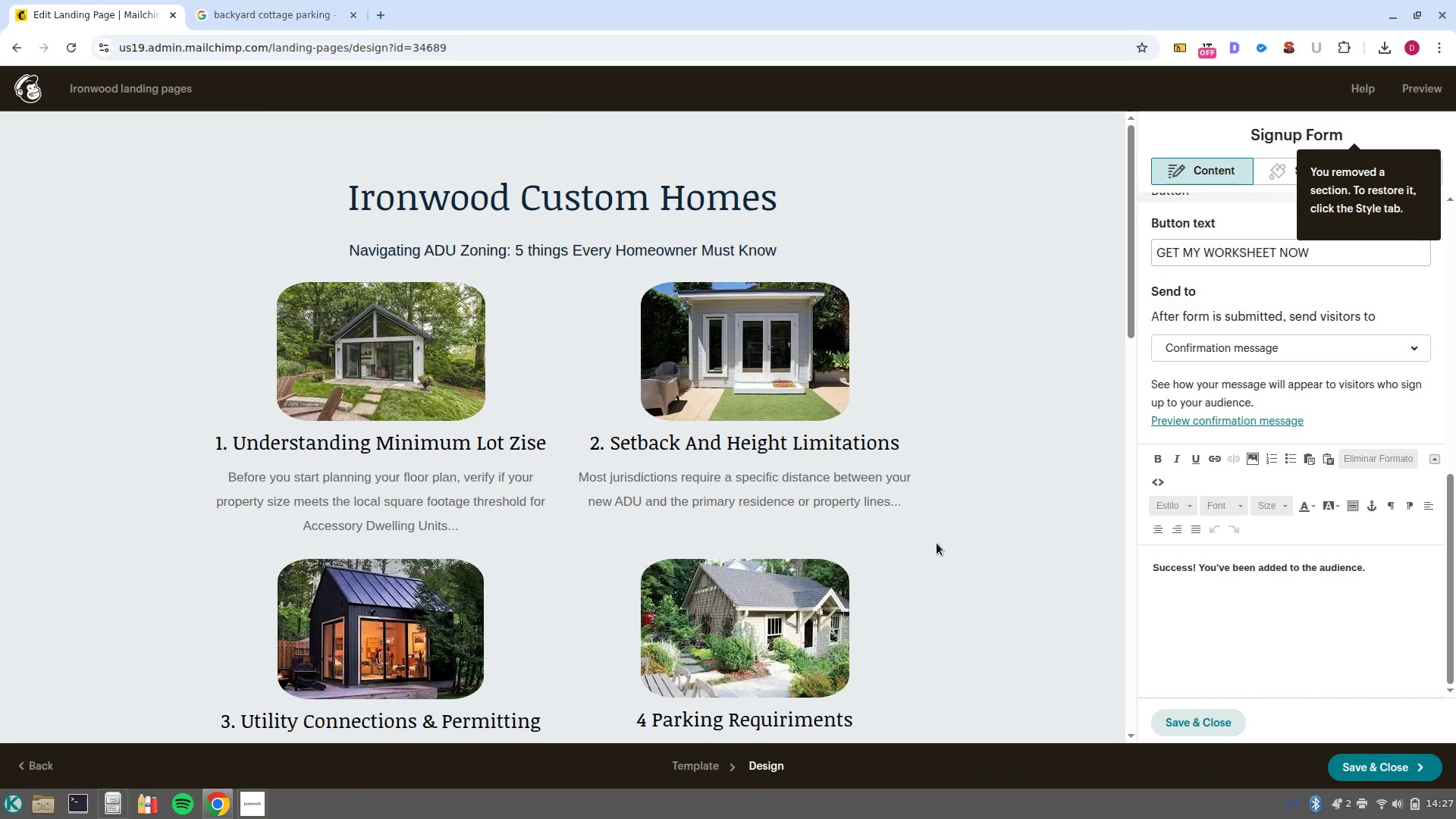 
scroll: coordinate [937, 543], scroll_direction: down, amount: 2.0
 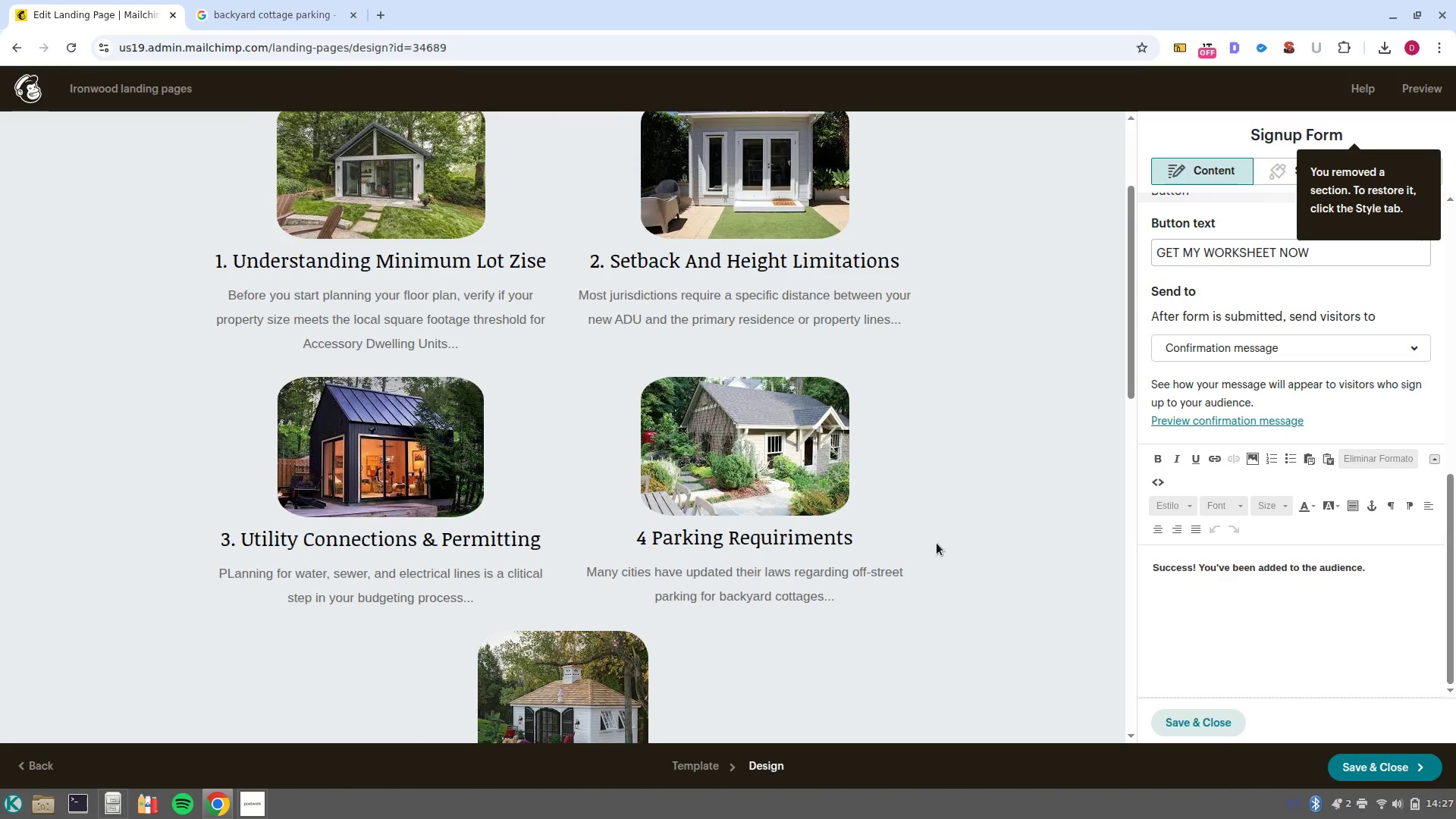 
scroll: coordinate [937, 543], scroll_direction: up, amount: 2.0
 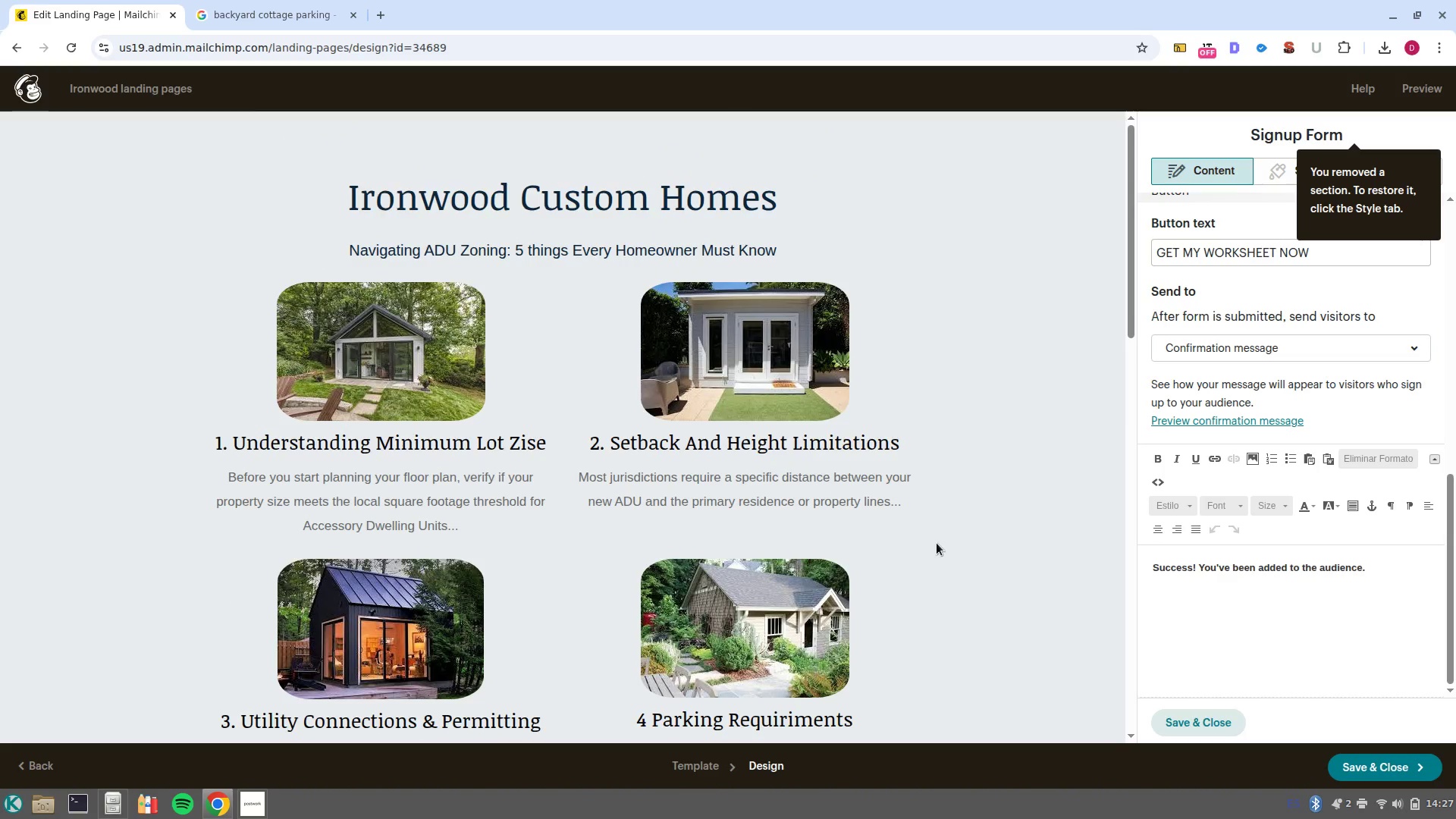 
scroll: coordinate [937, 543], scroll_direction: down, amount: 6.0
 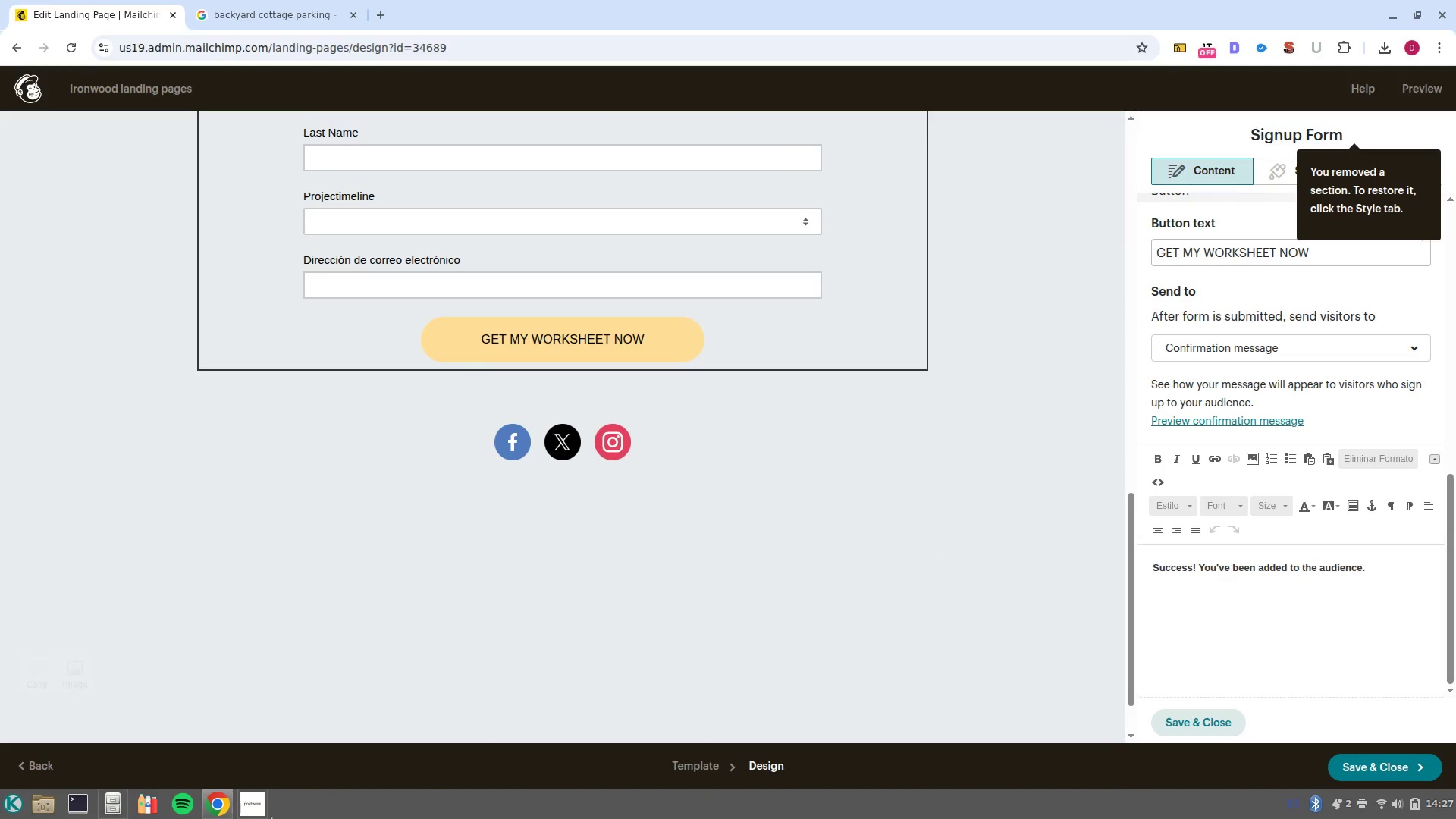 
left_click([260, 739])